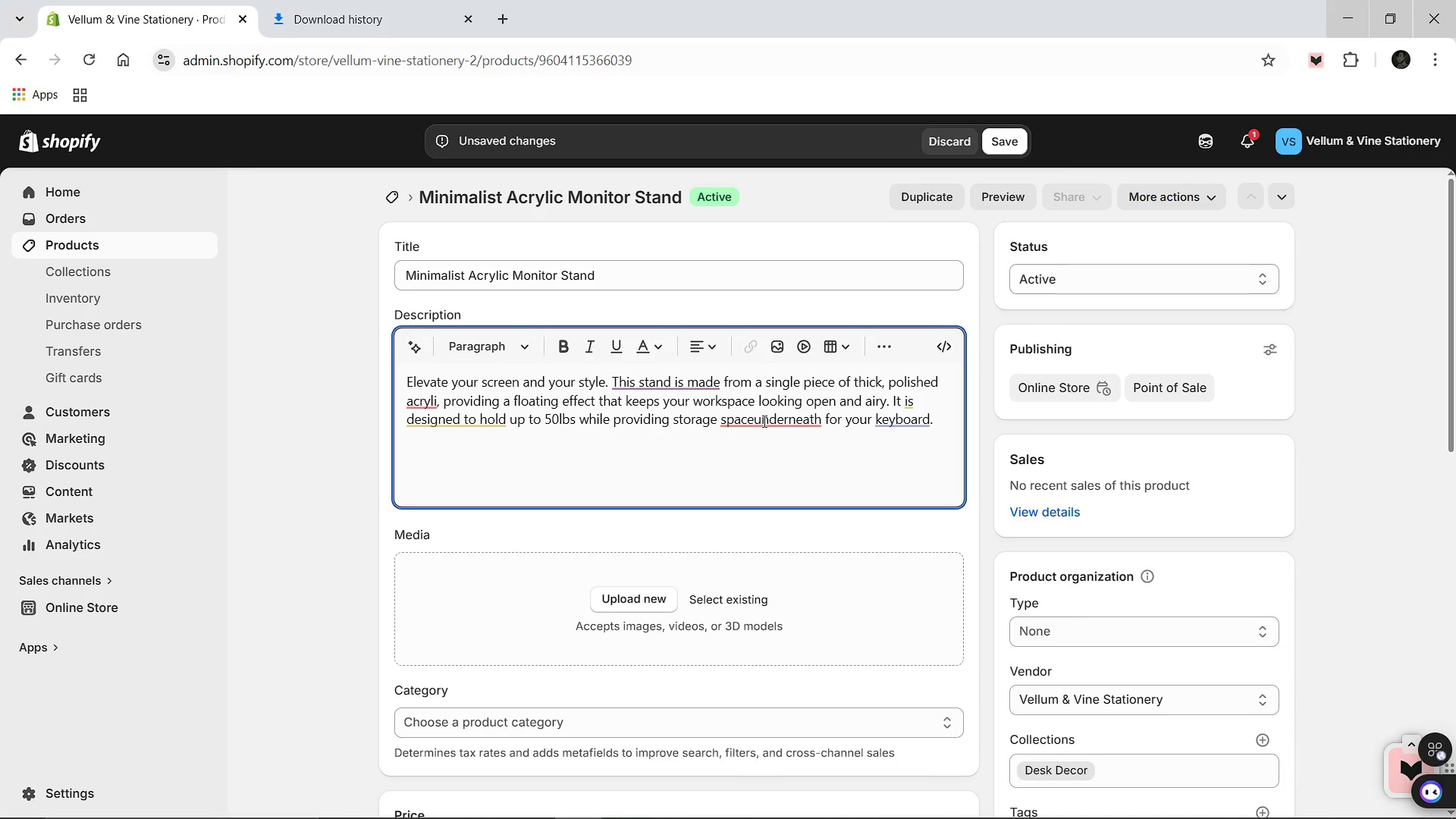 
key(Space)
 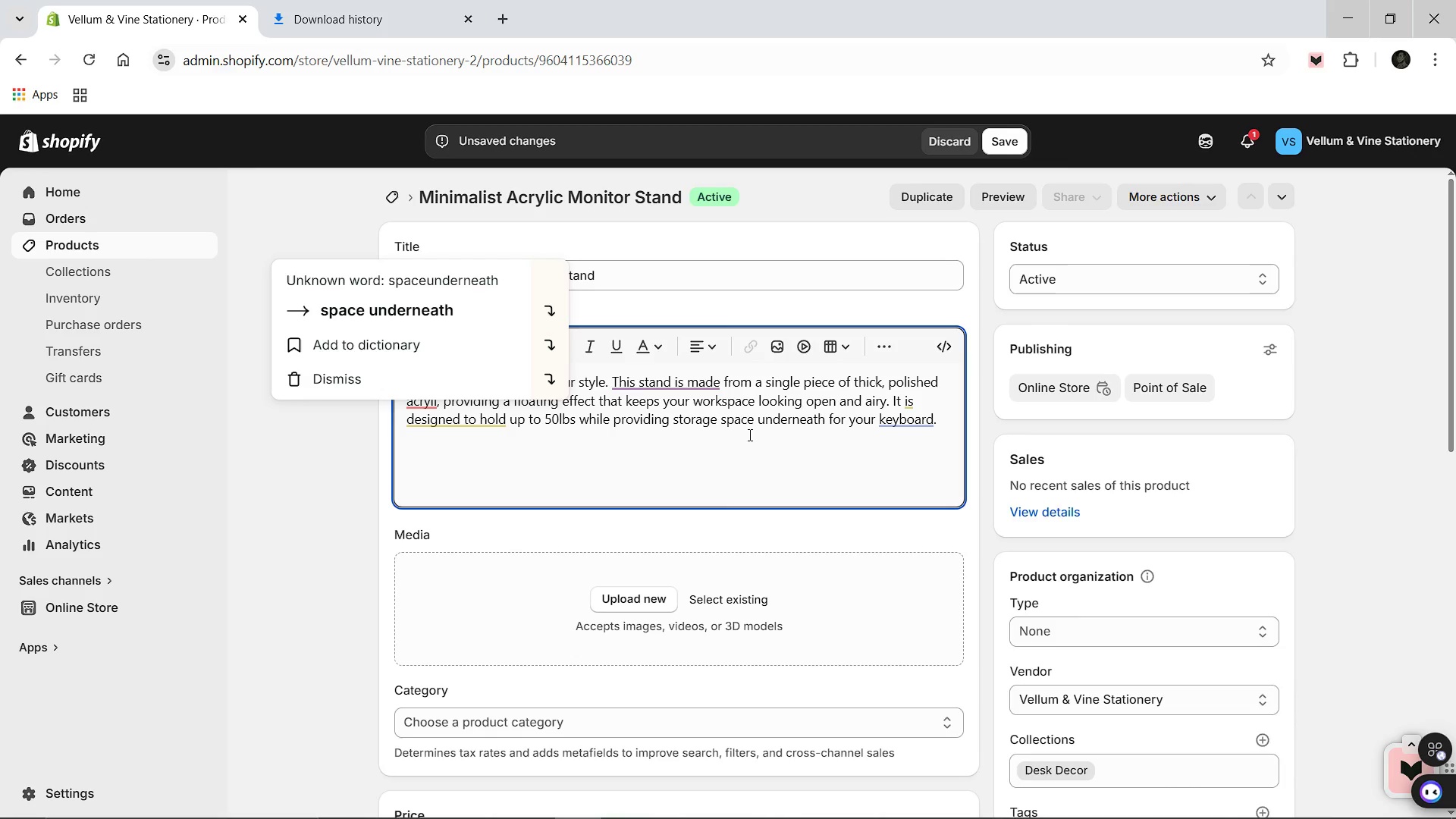 
left_click([641, 453])
 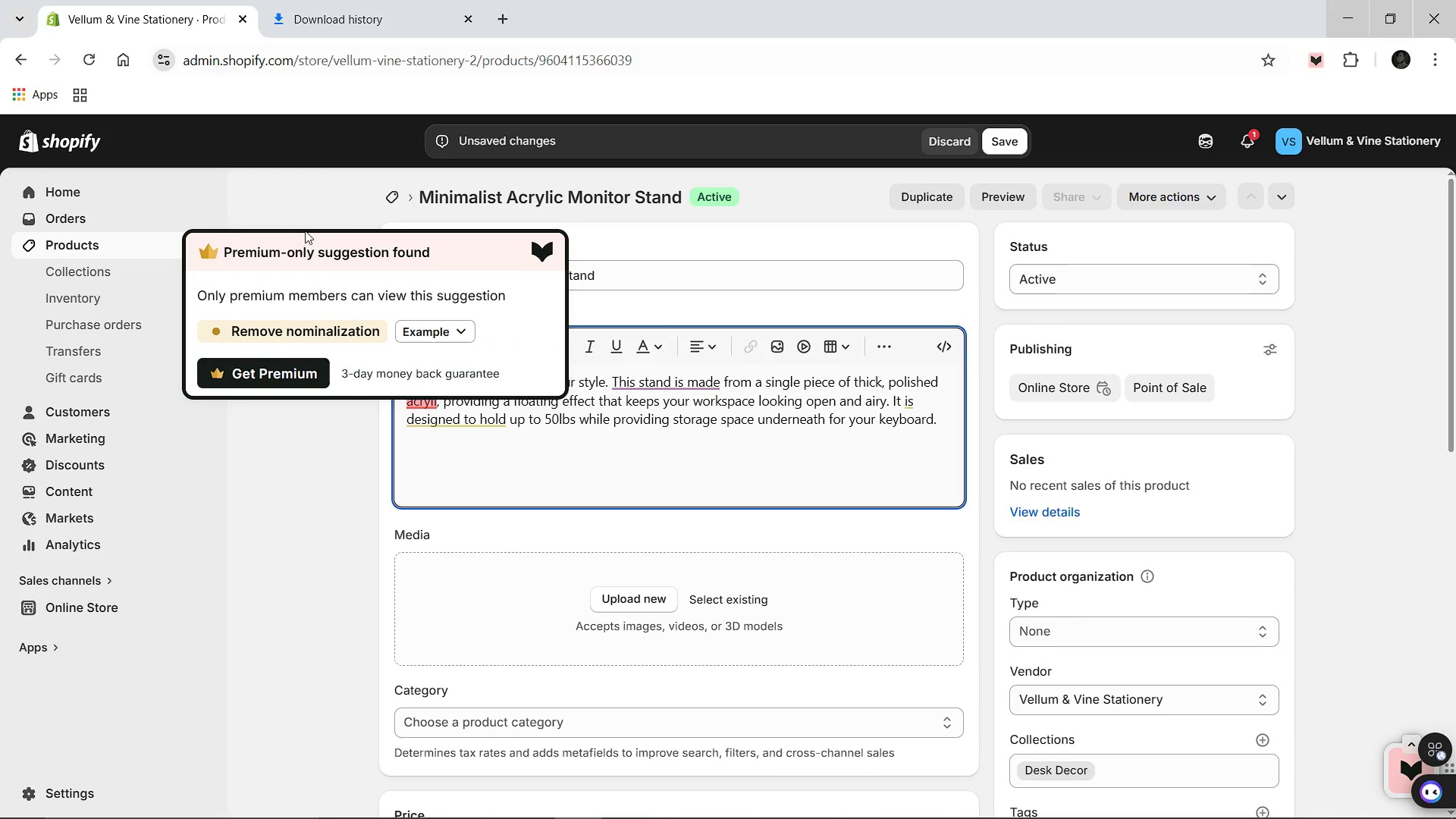 
left_click([694, 394])
 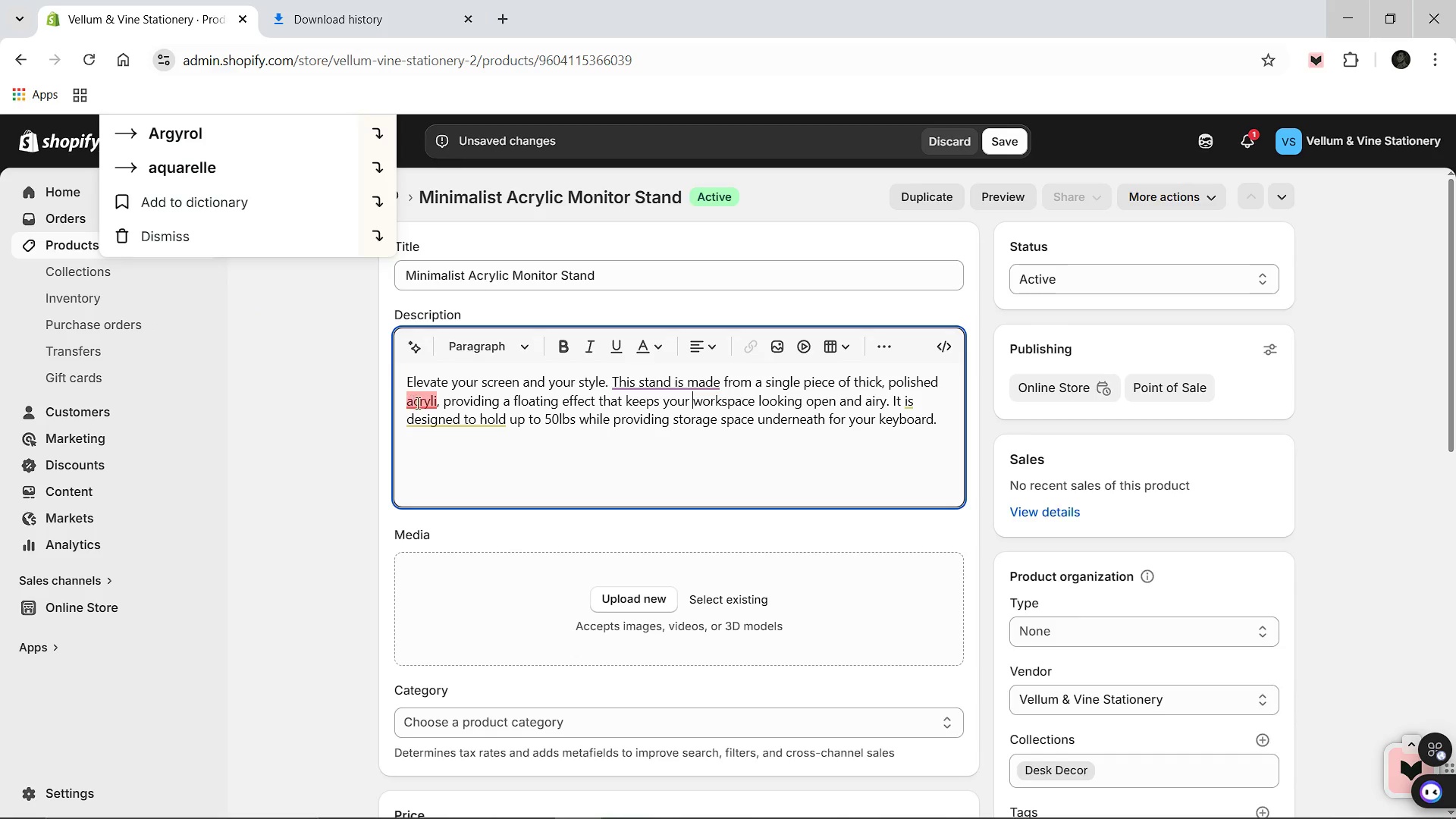 
left_click([440, 400])
 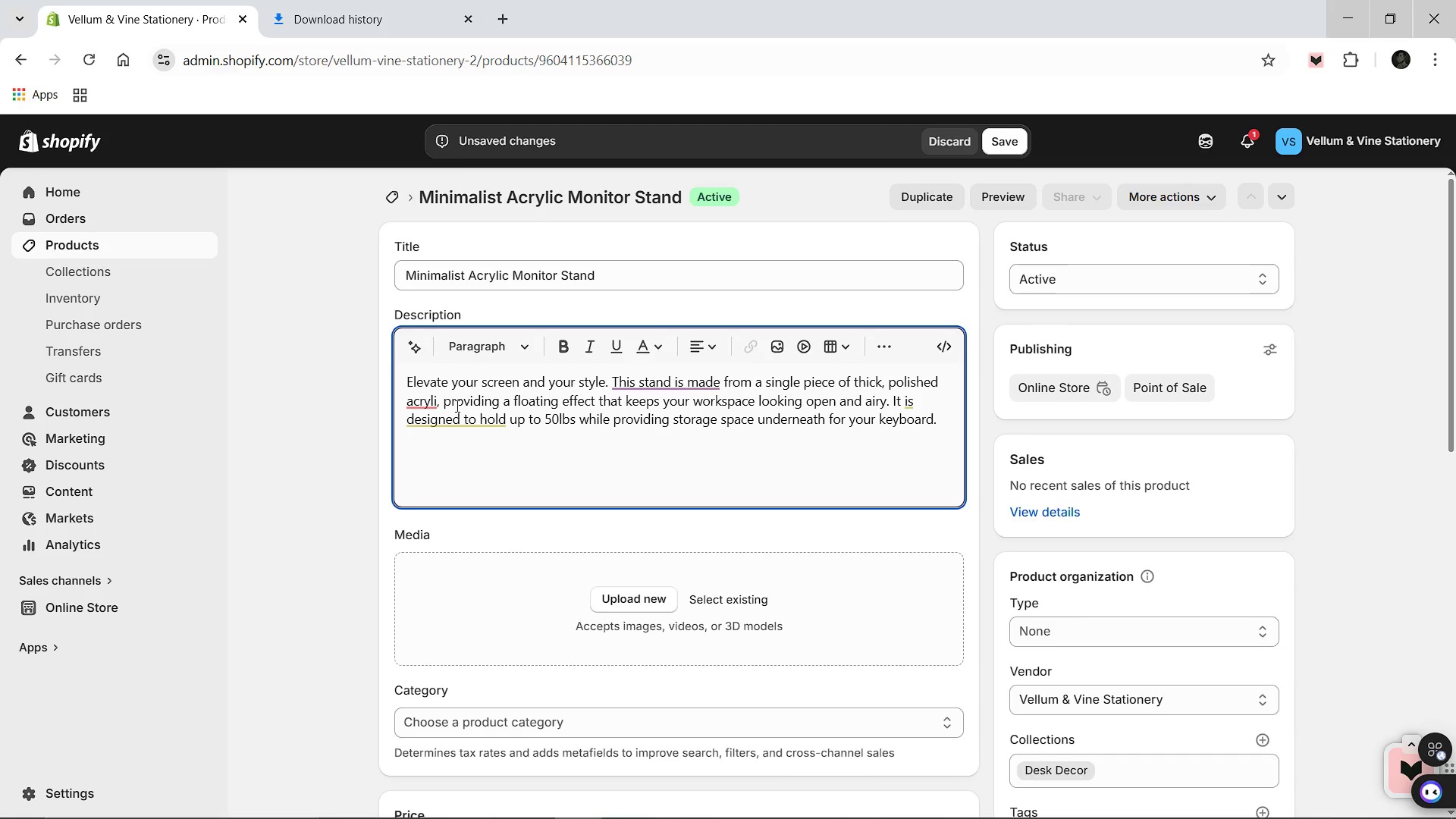 
key(ArrowLeft)
 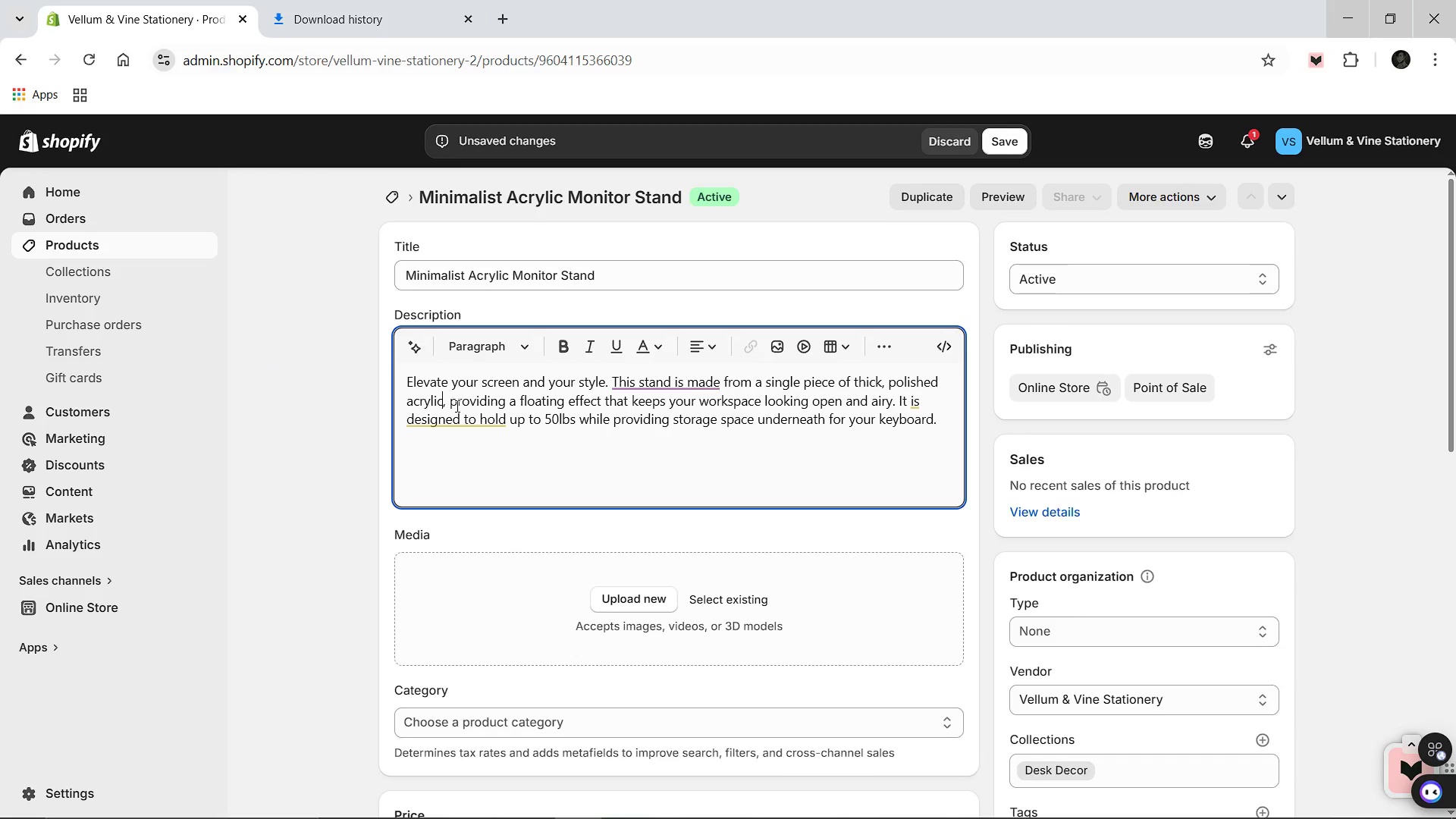 
key(C)
 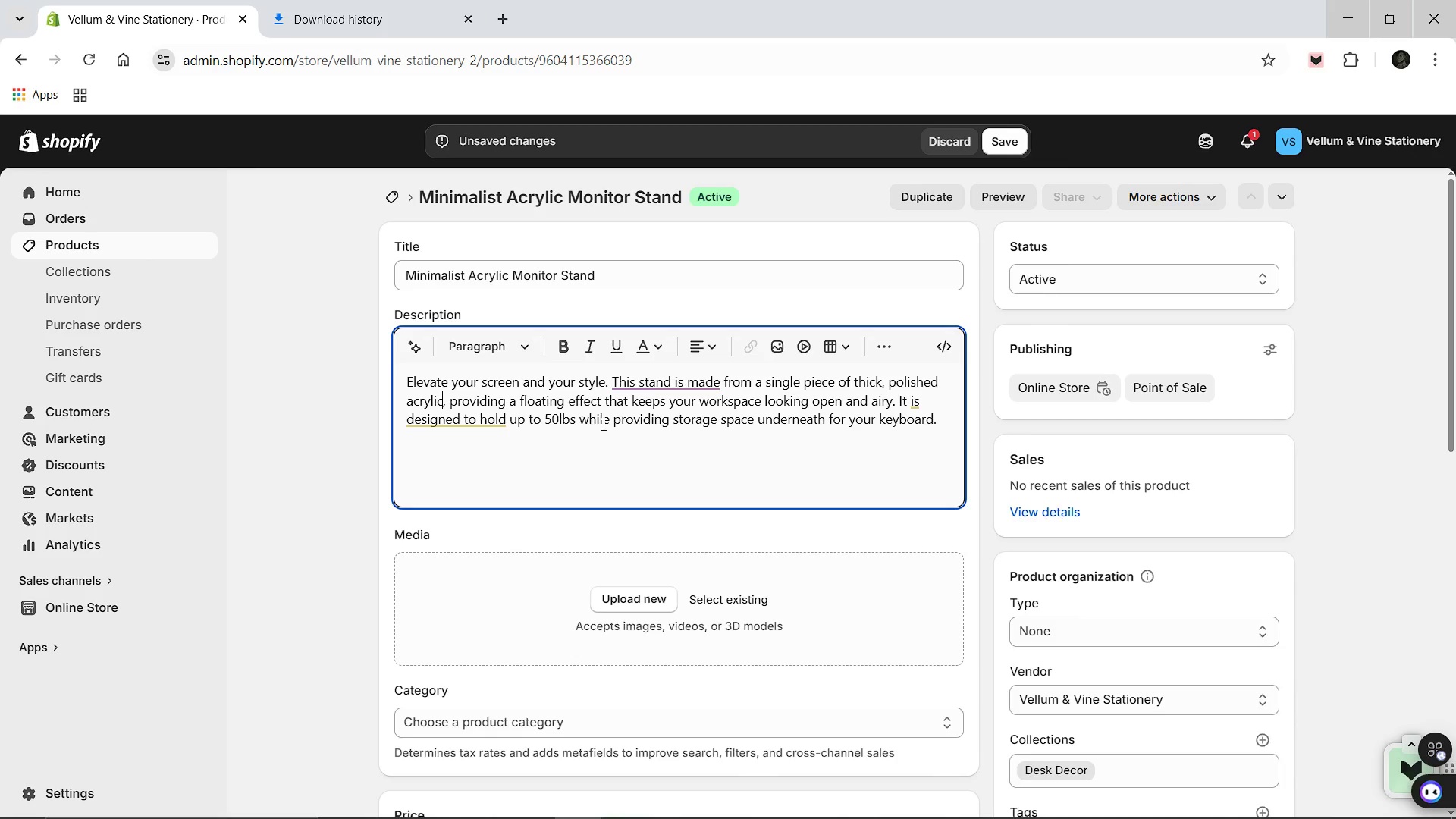 
left_click([602, 424])
 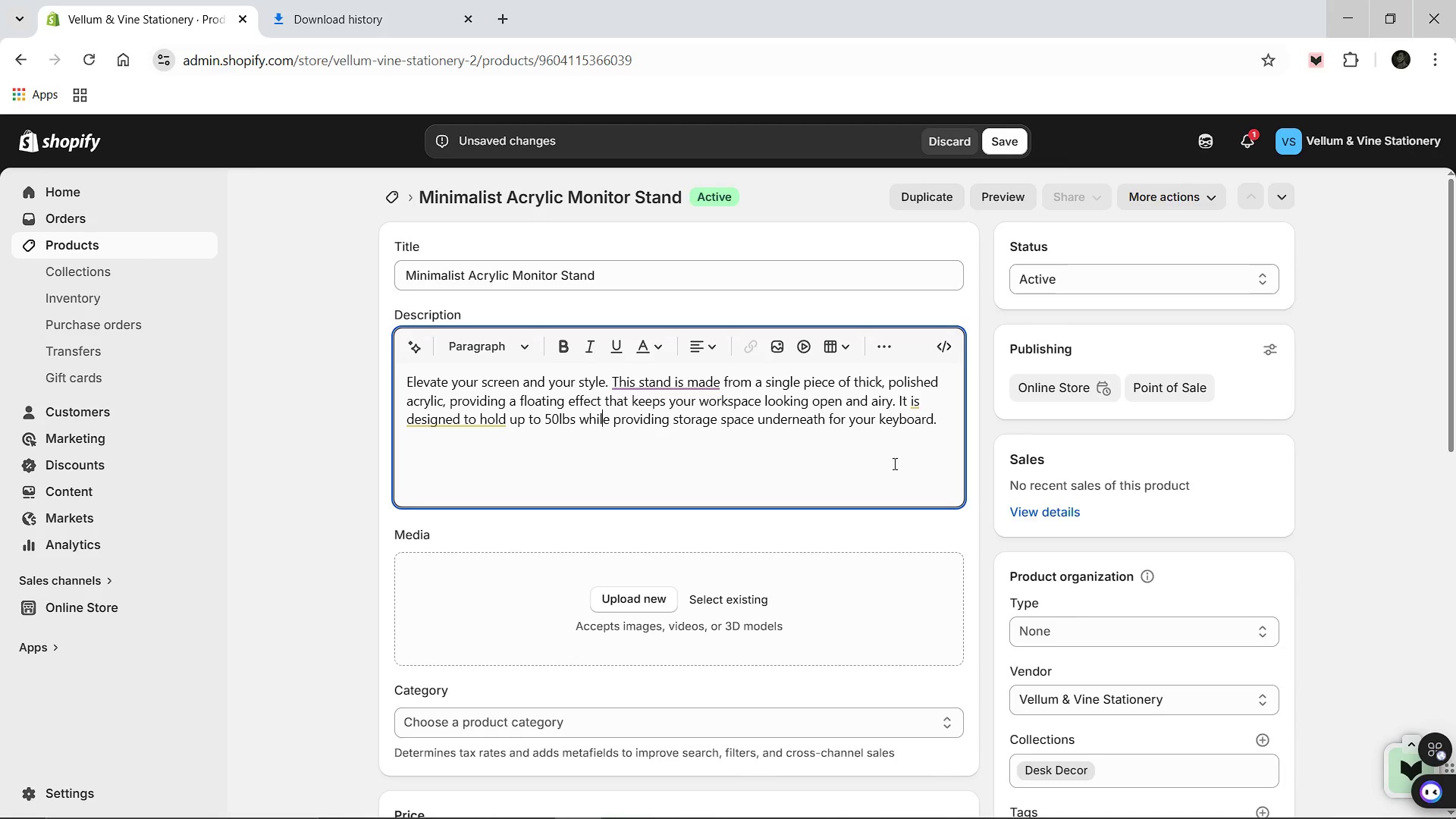 
wait(7.03)
 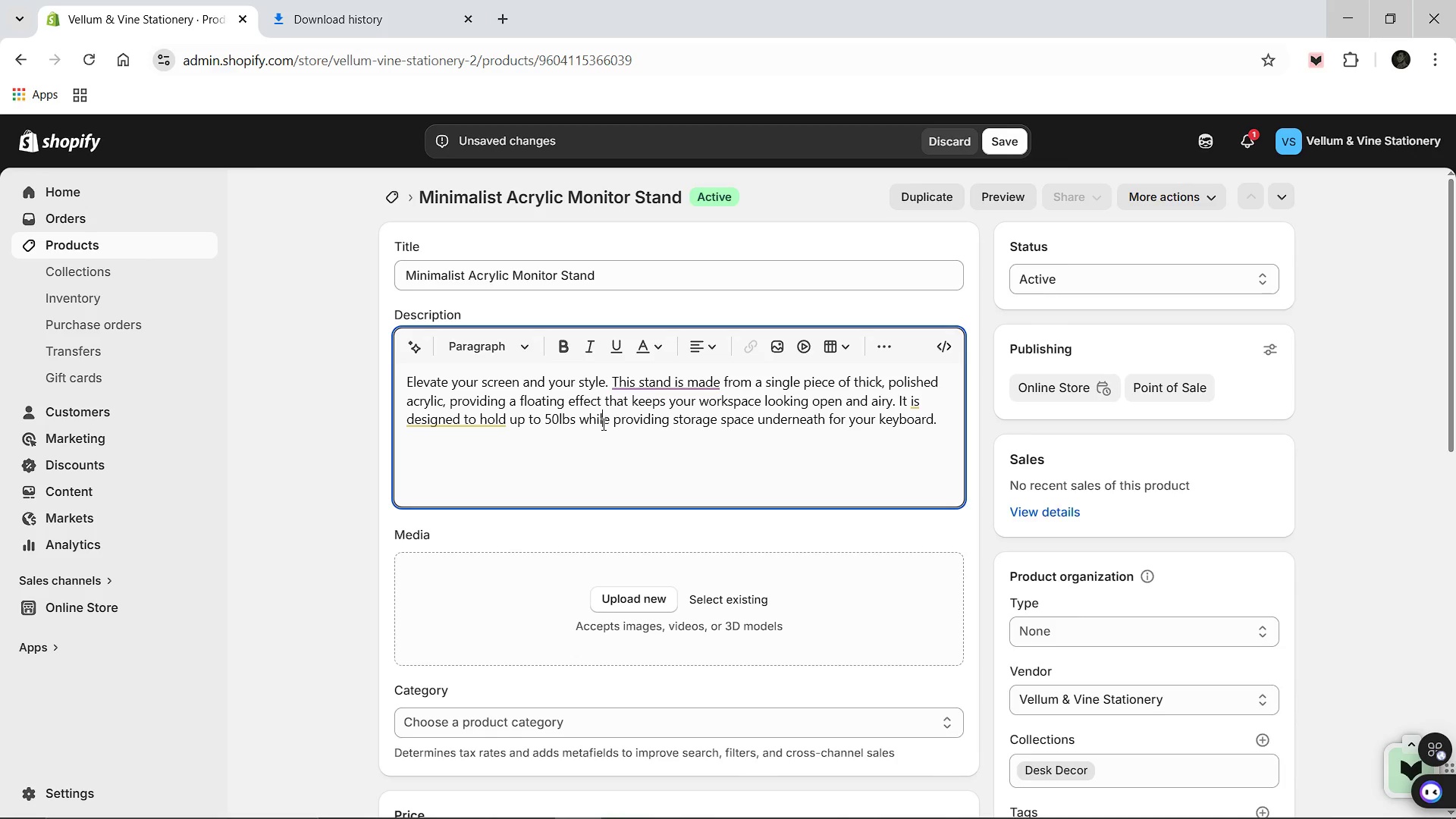 
left_click([380, 17])
 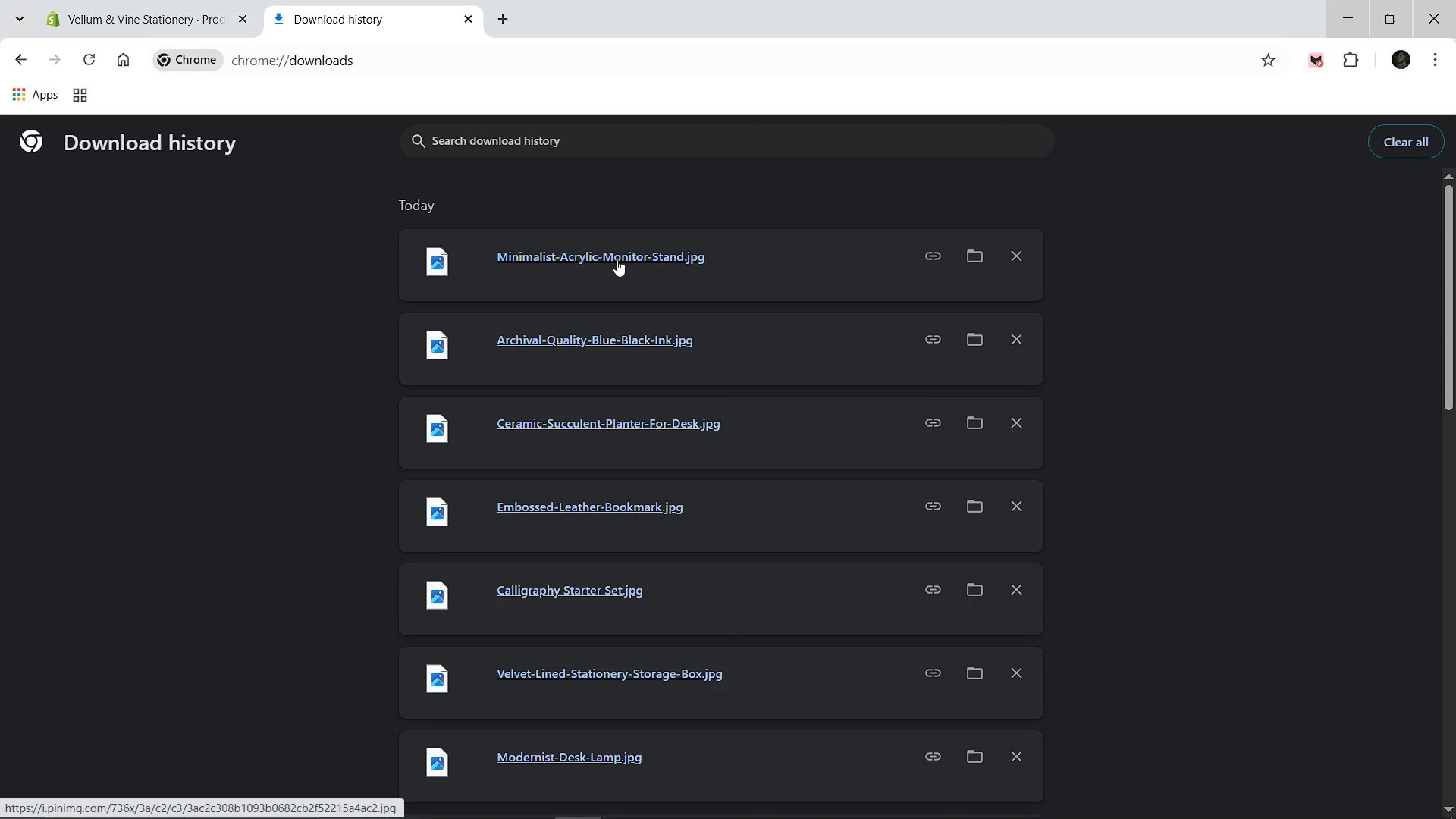 
left_click_drag(start_coordinate=[617, 259], to_coordinate=[624, 606])
 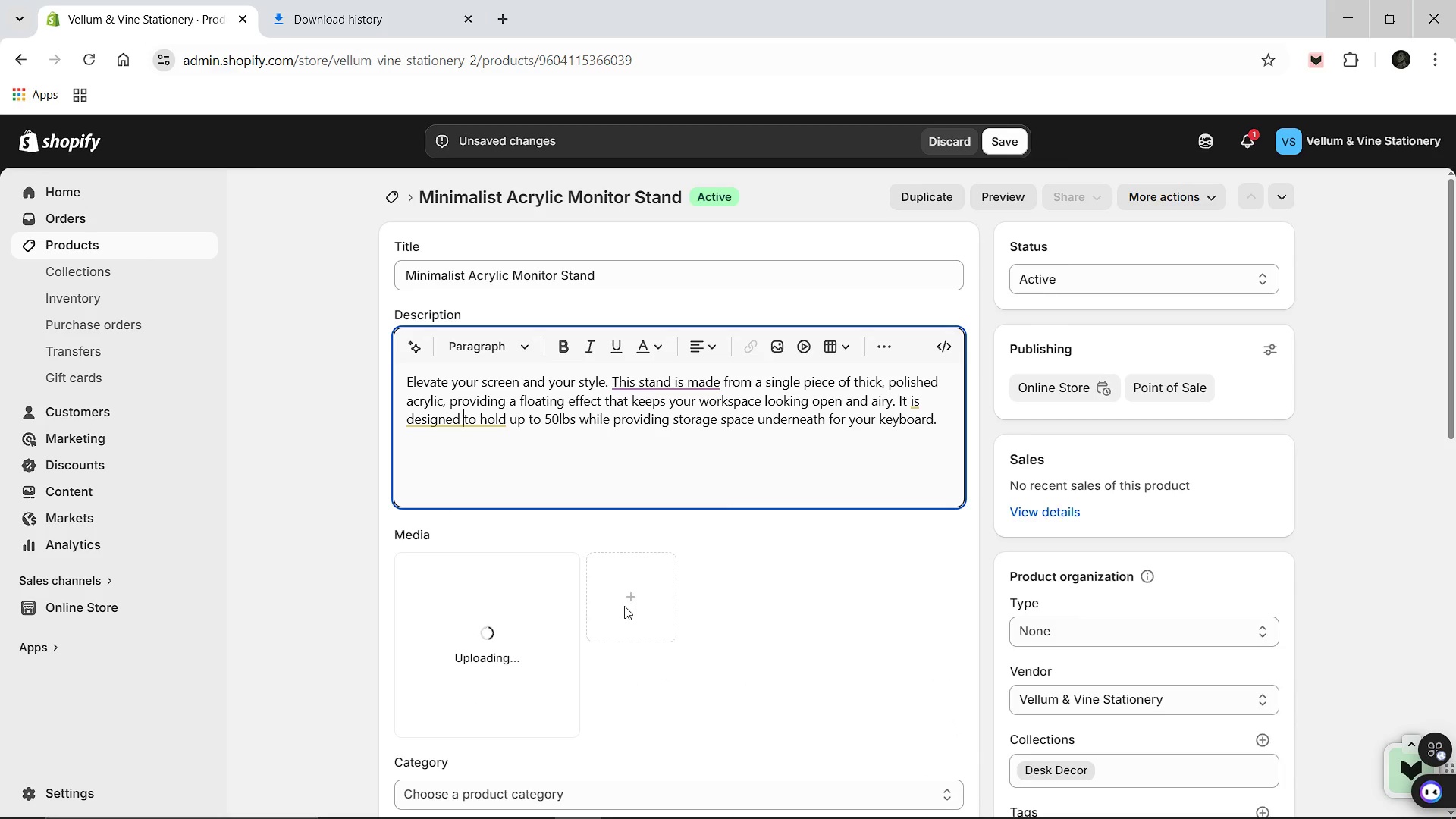 
scroll: coordinate [595, 565], scroll_direction: down, amount: 5.0
 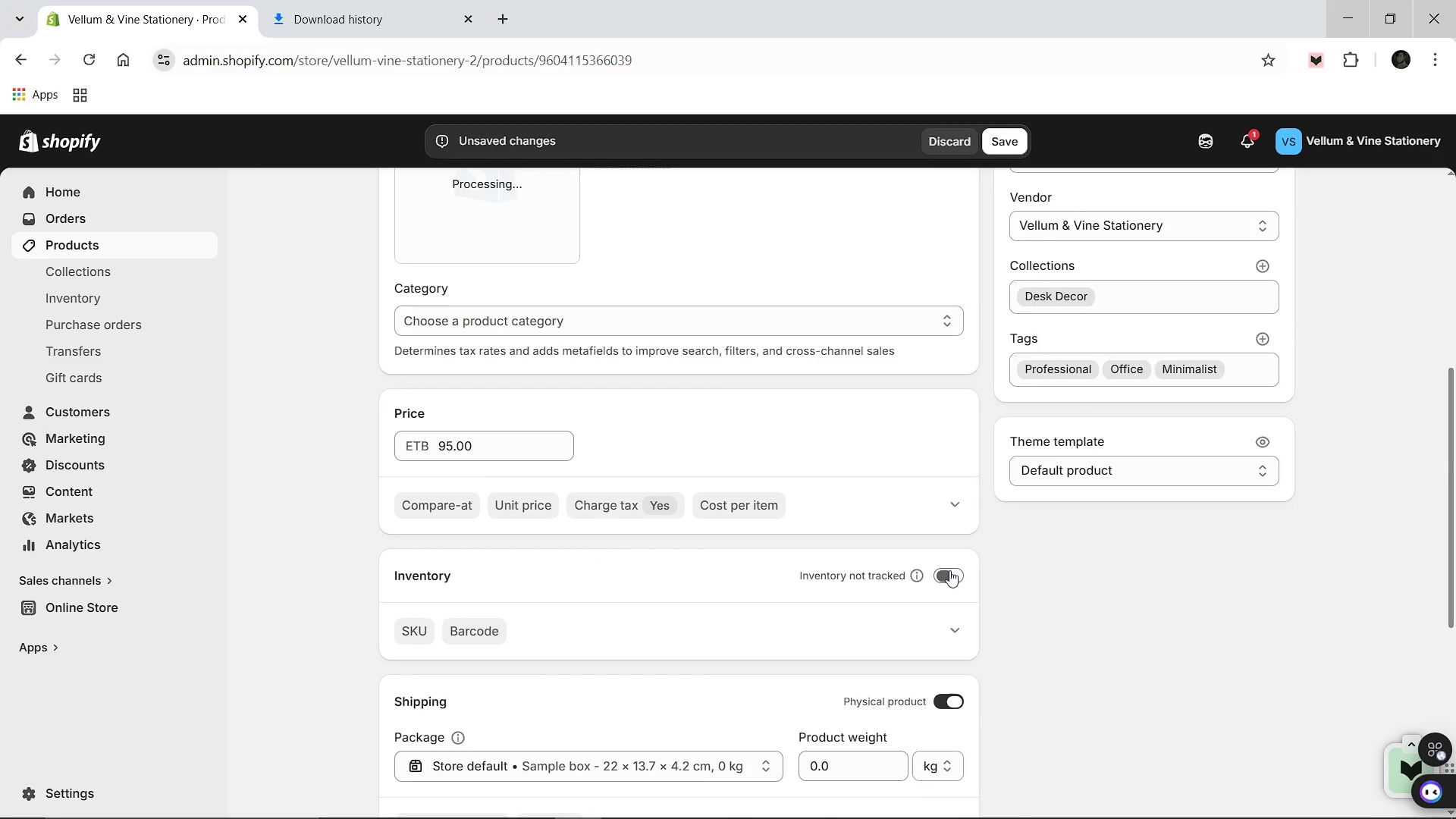 
left_click([949, 570])
 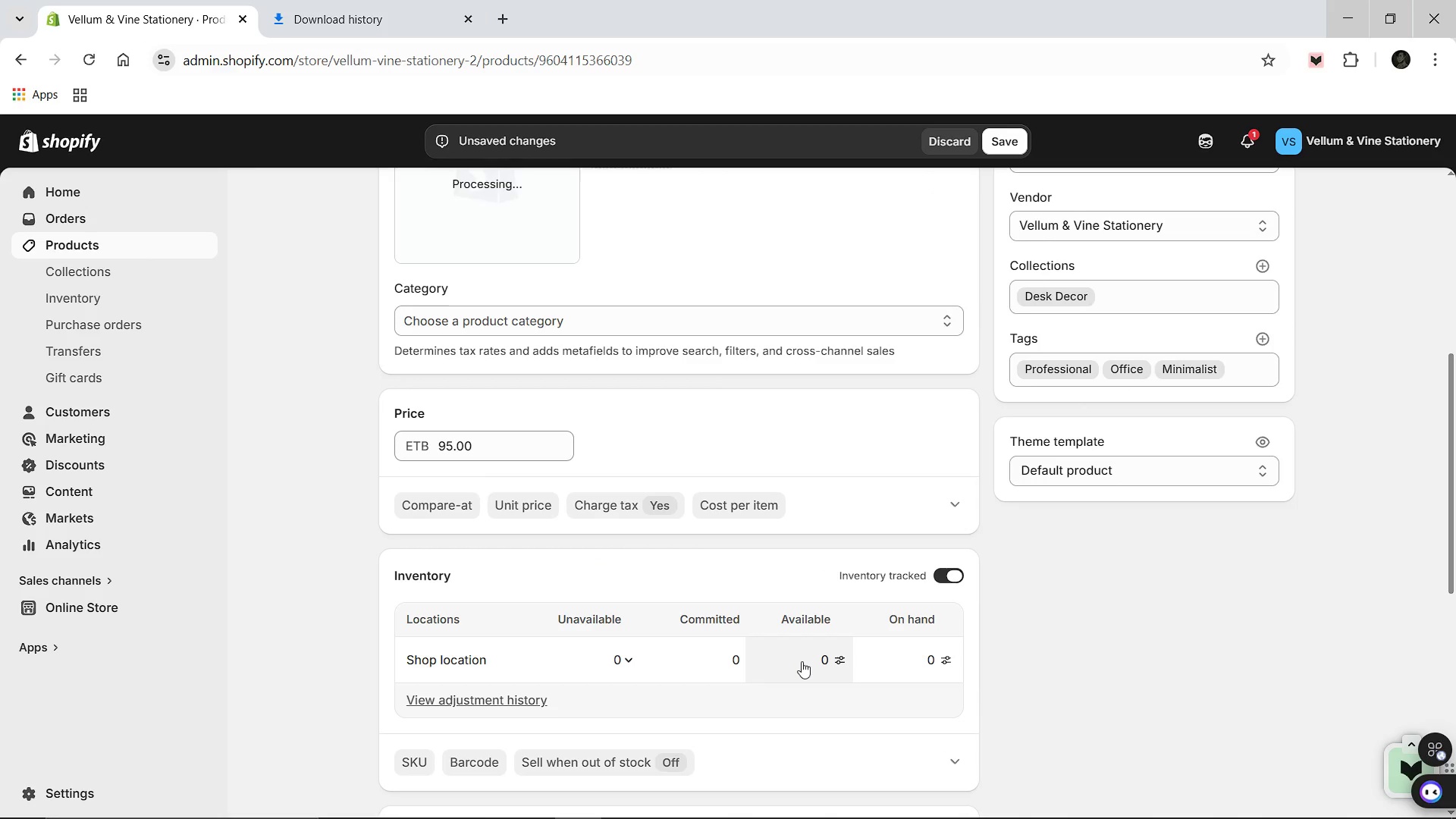 
left_click([802, 661])
 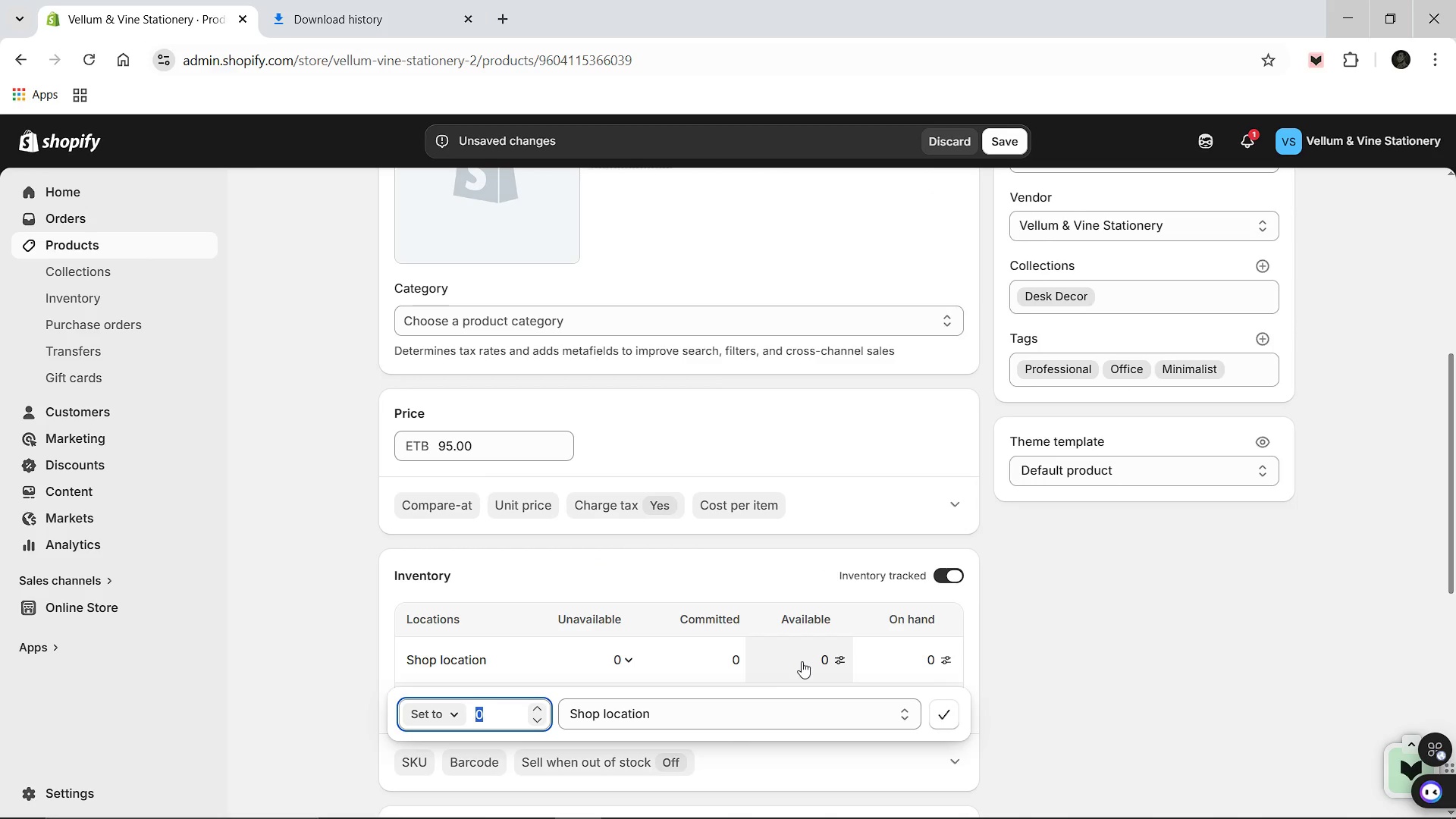 
type(15)
 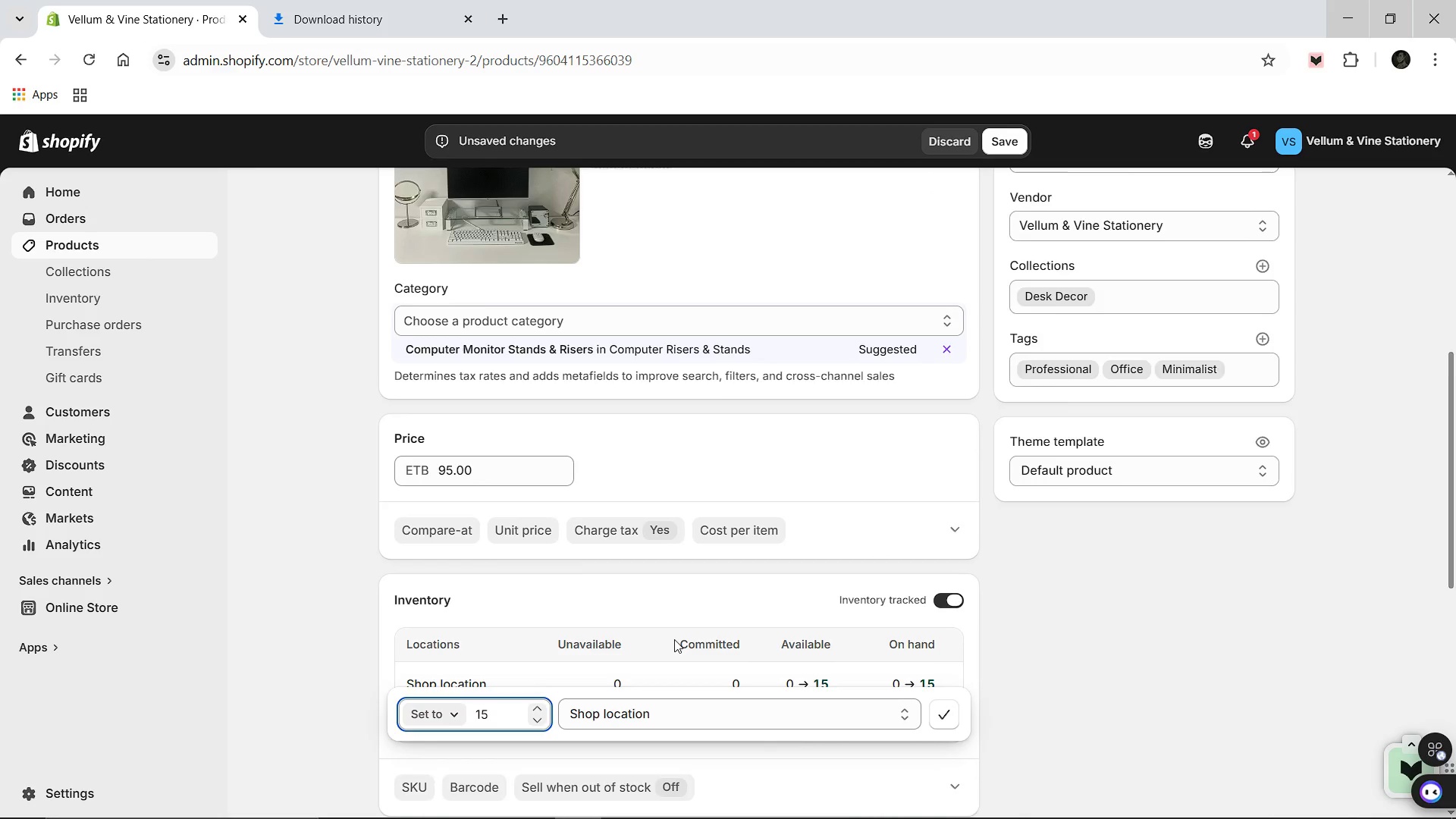 
scroll: coordinate [674, 639], scroll_direction: down, amount: 2.0
 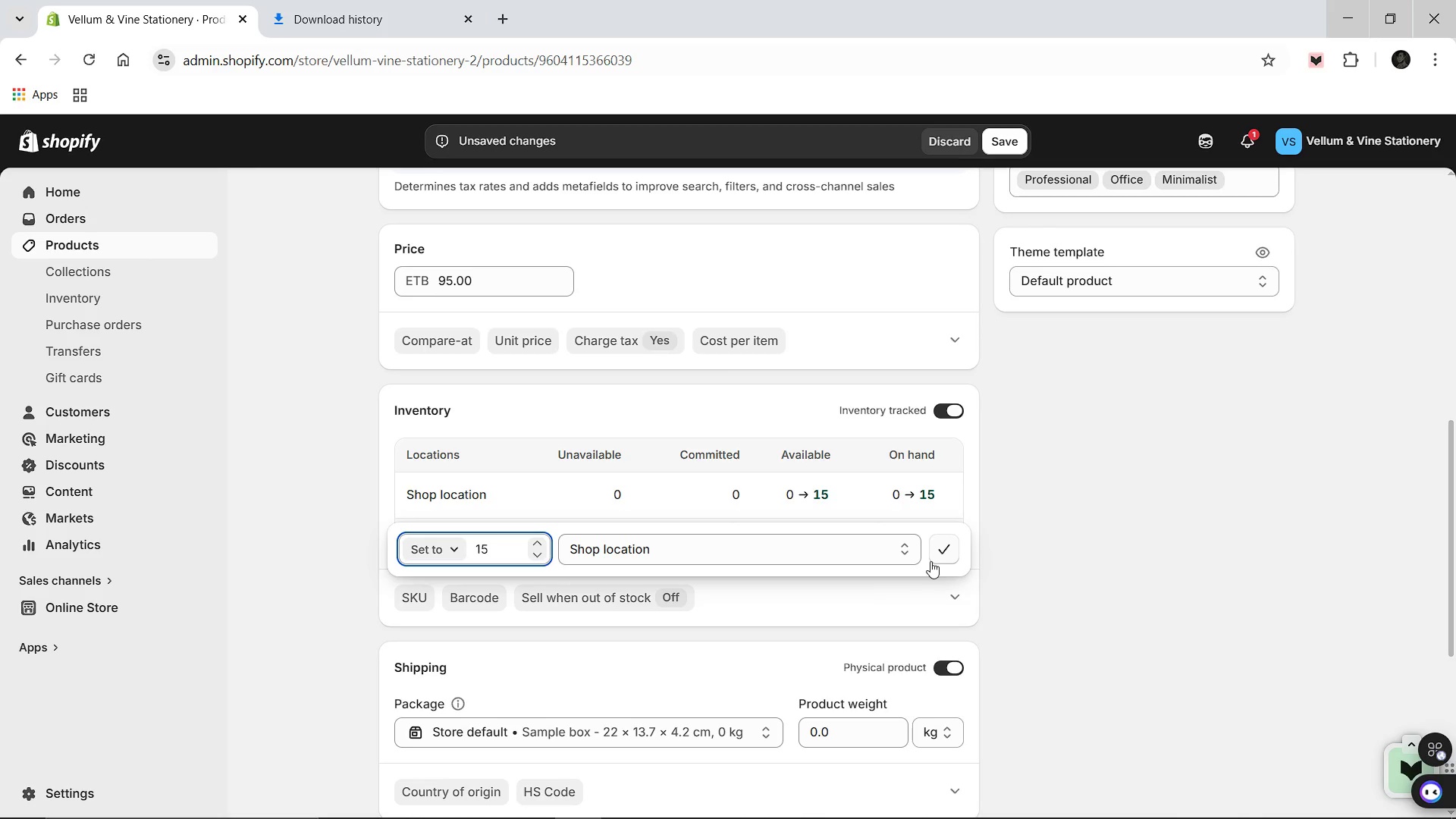 
left_click([931, 560])
 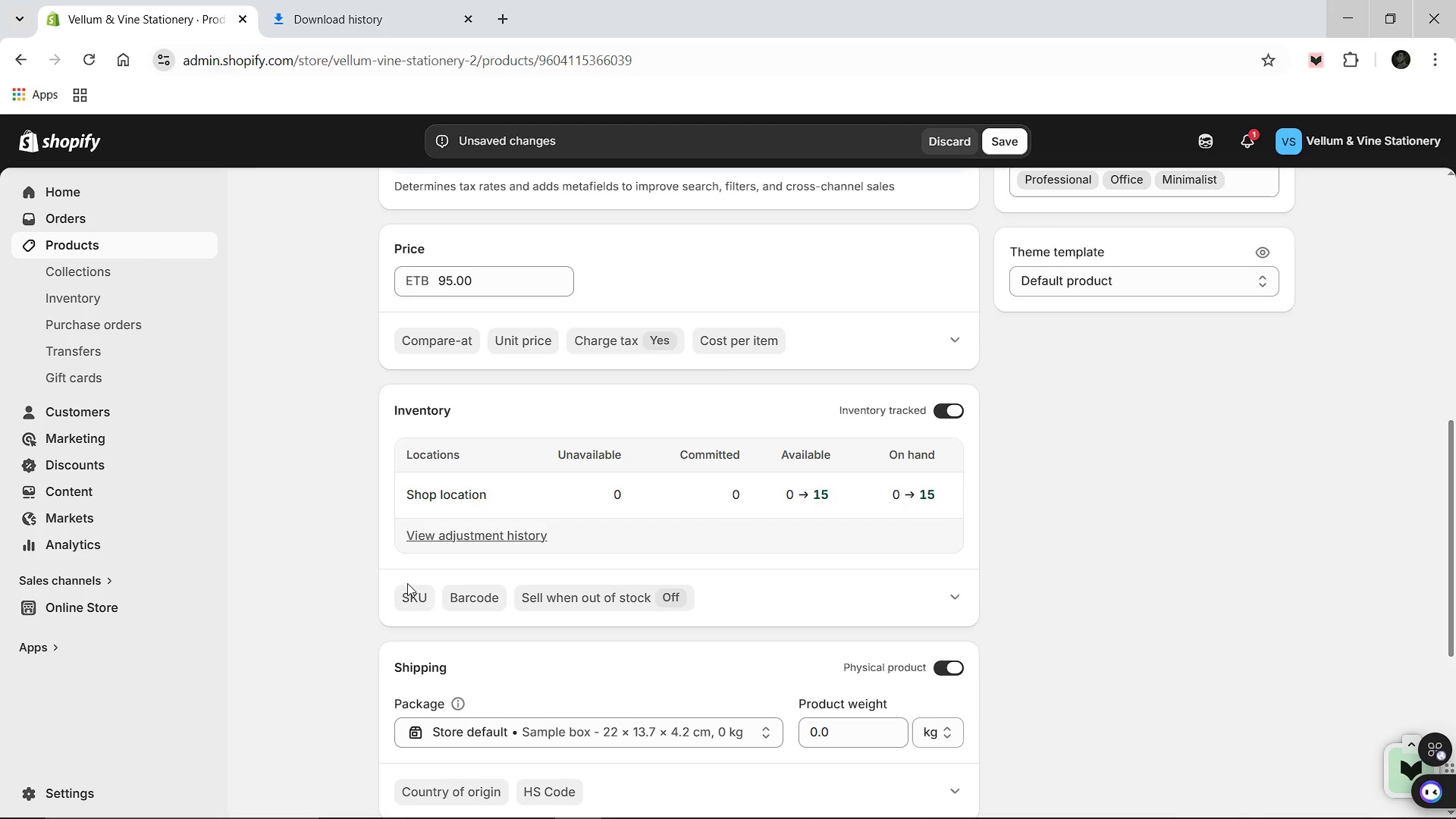 
left_click([409, 592])
 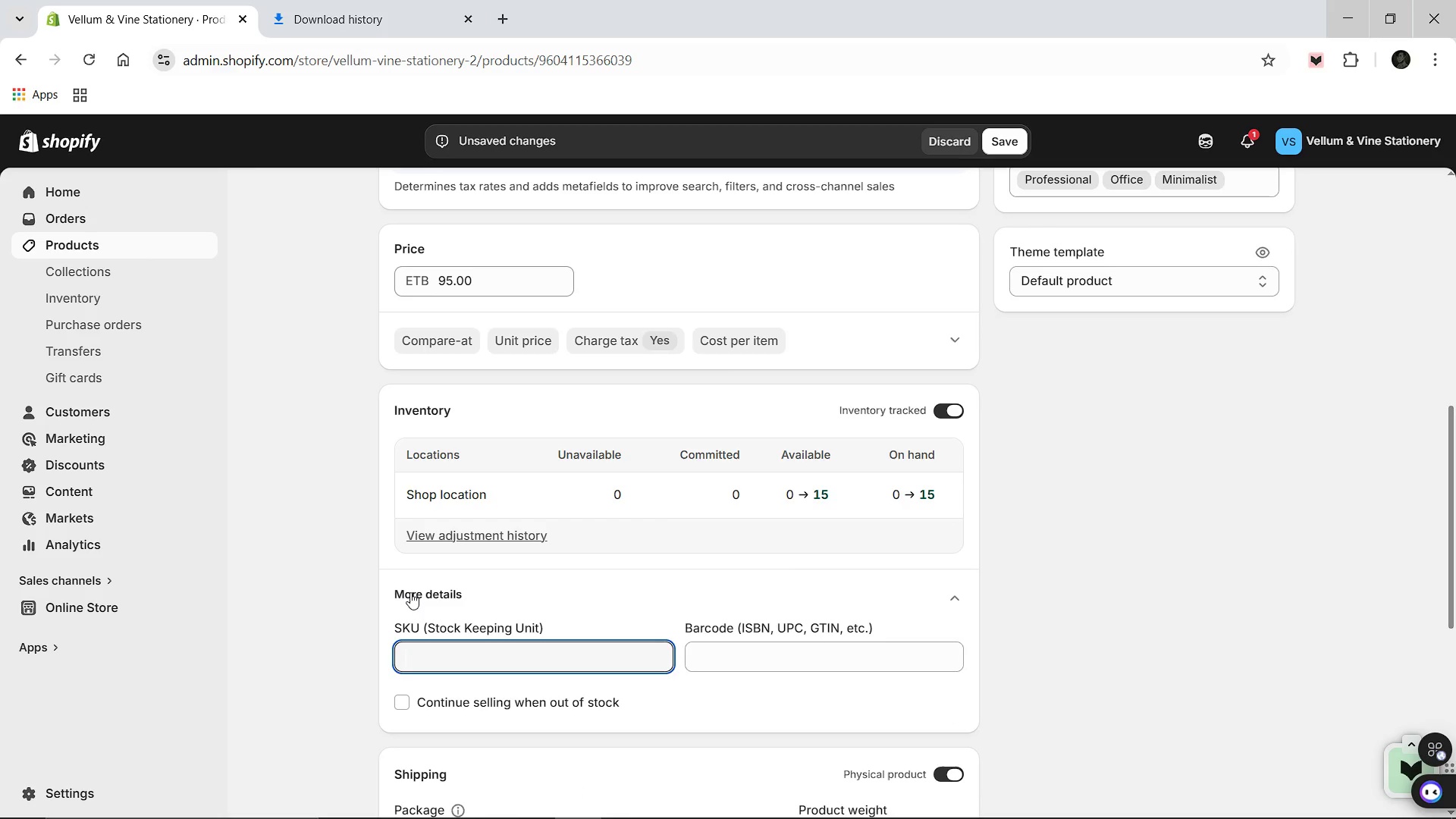 
type(VVS-029)
key(Backspace)
type(0)
 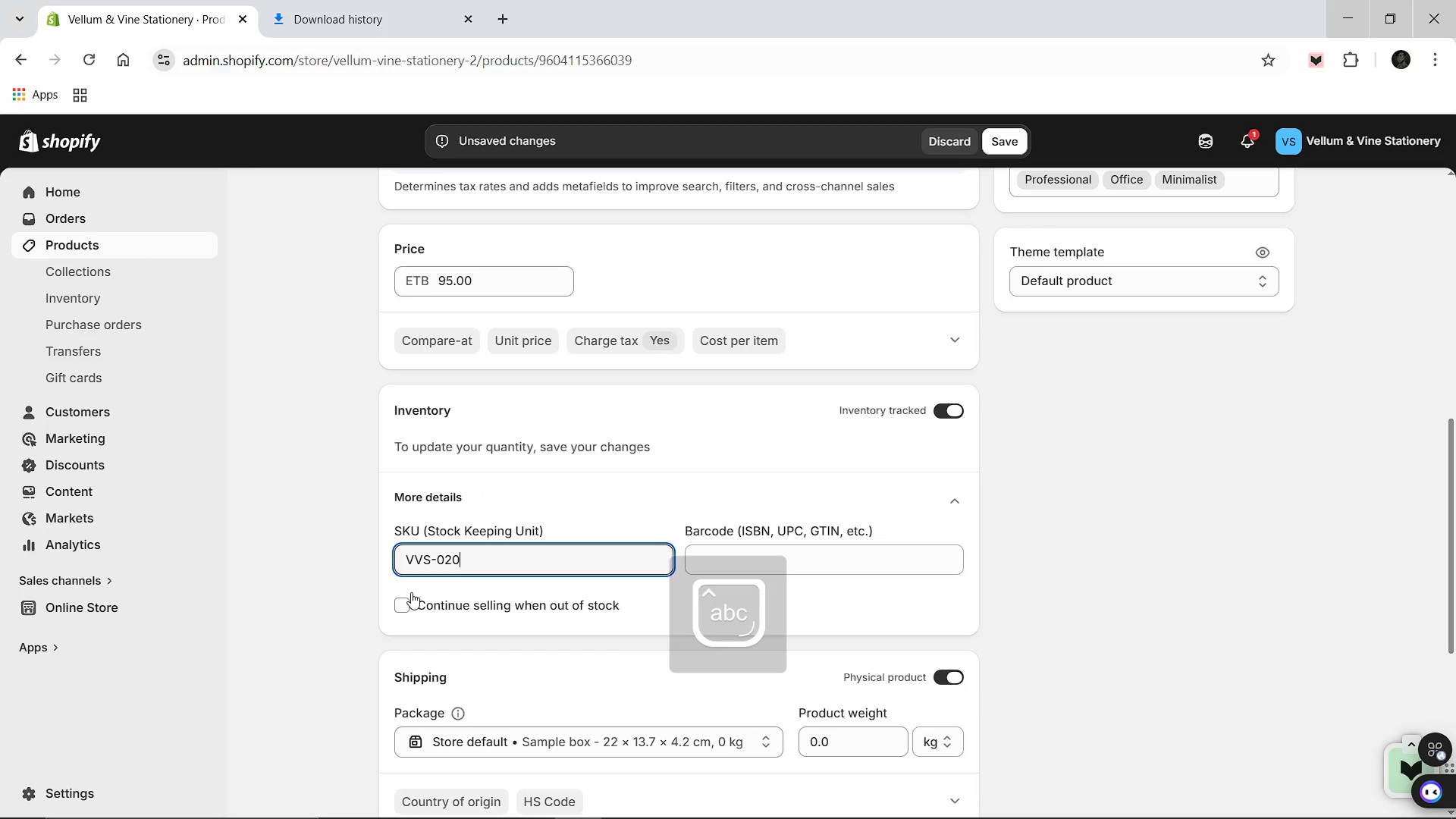 
scroll: coordinate [551, 620], scroll_direction: down, amount: 5.0
 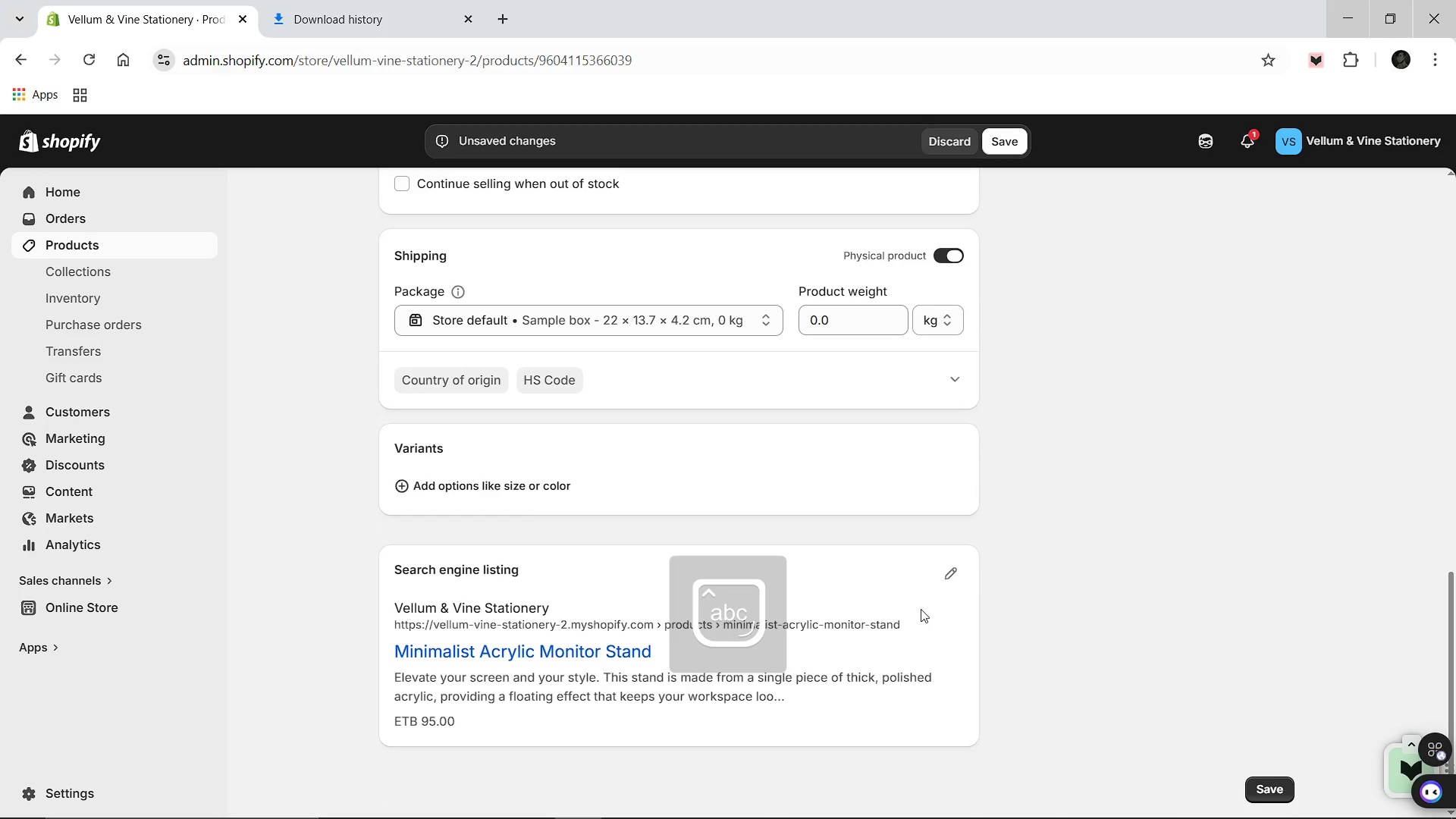 
left_click([961, 570])
 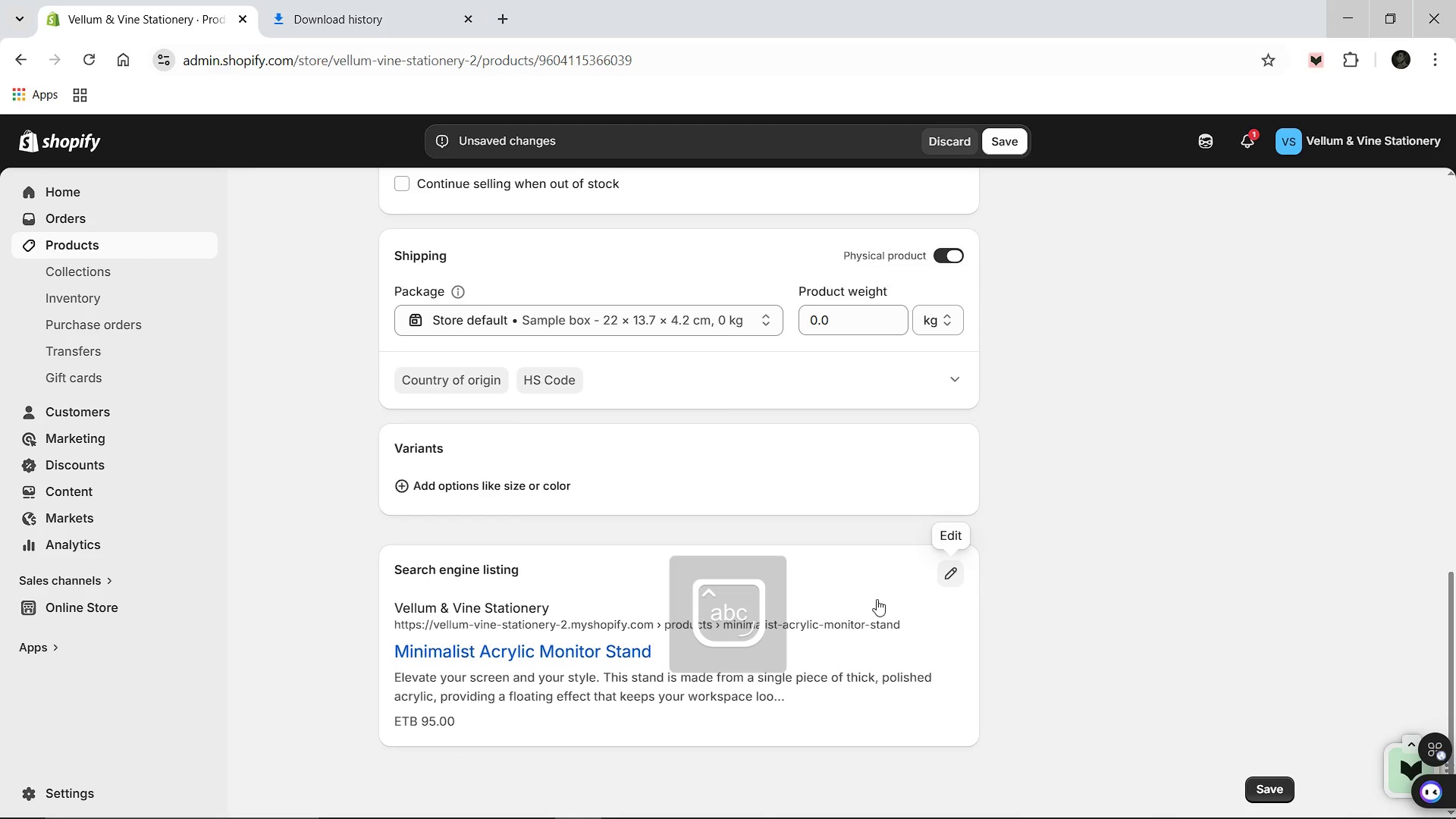 
scroll: coordinate [819, 617], scroll_direction: down, amount: 2.0
 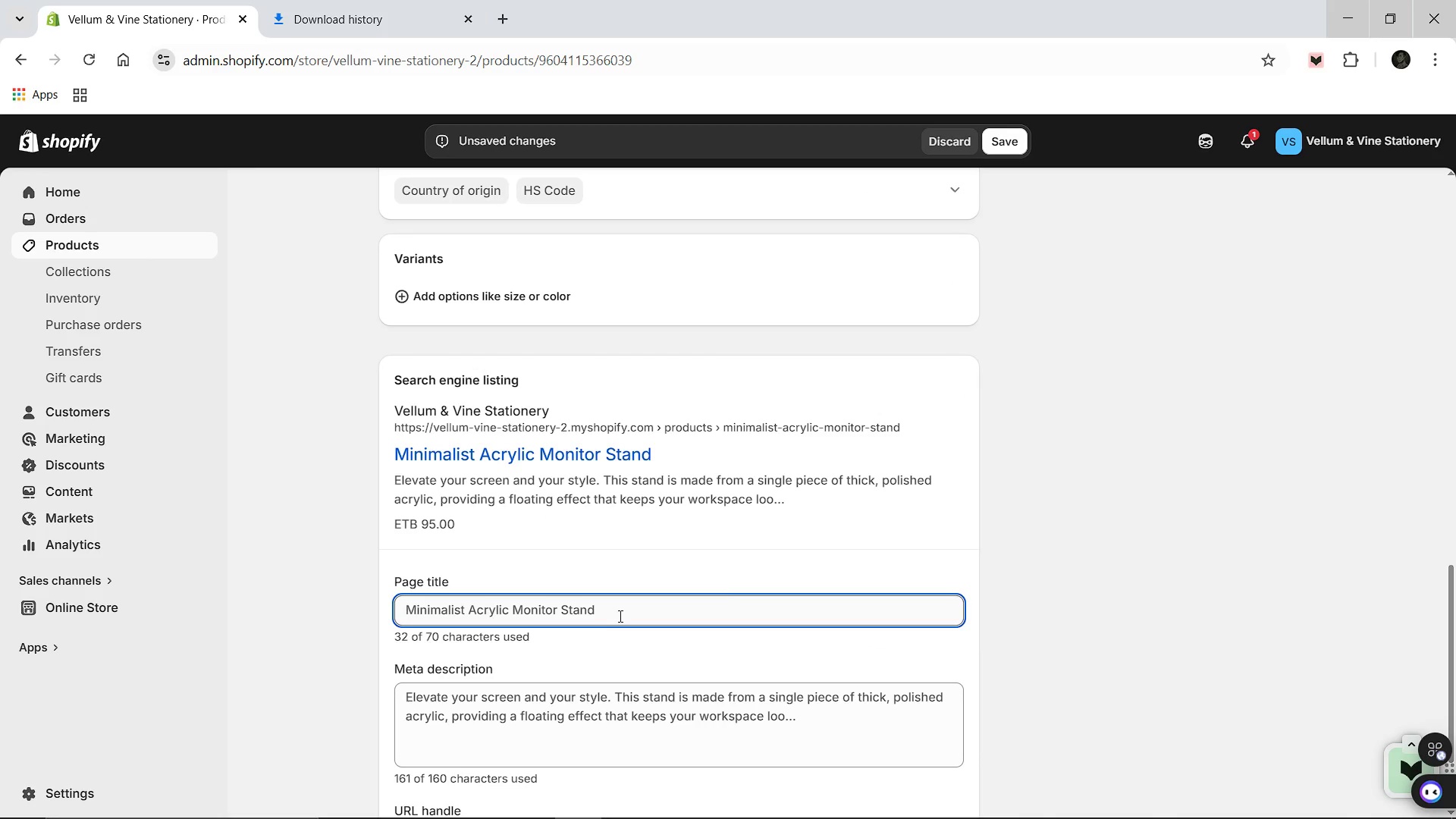 
left_click([619, 616])
 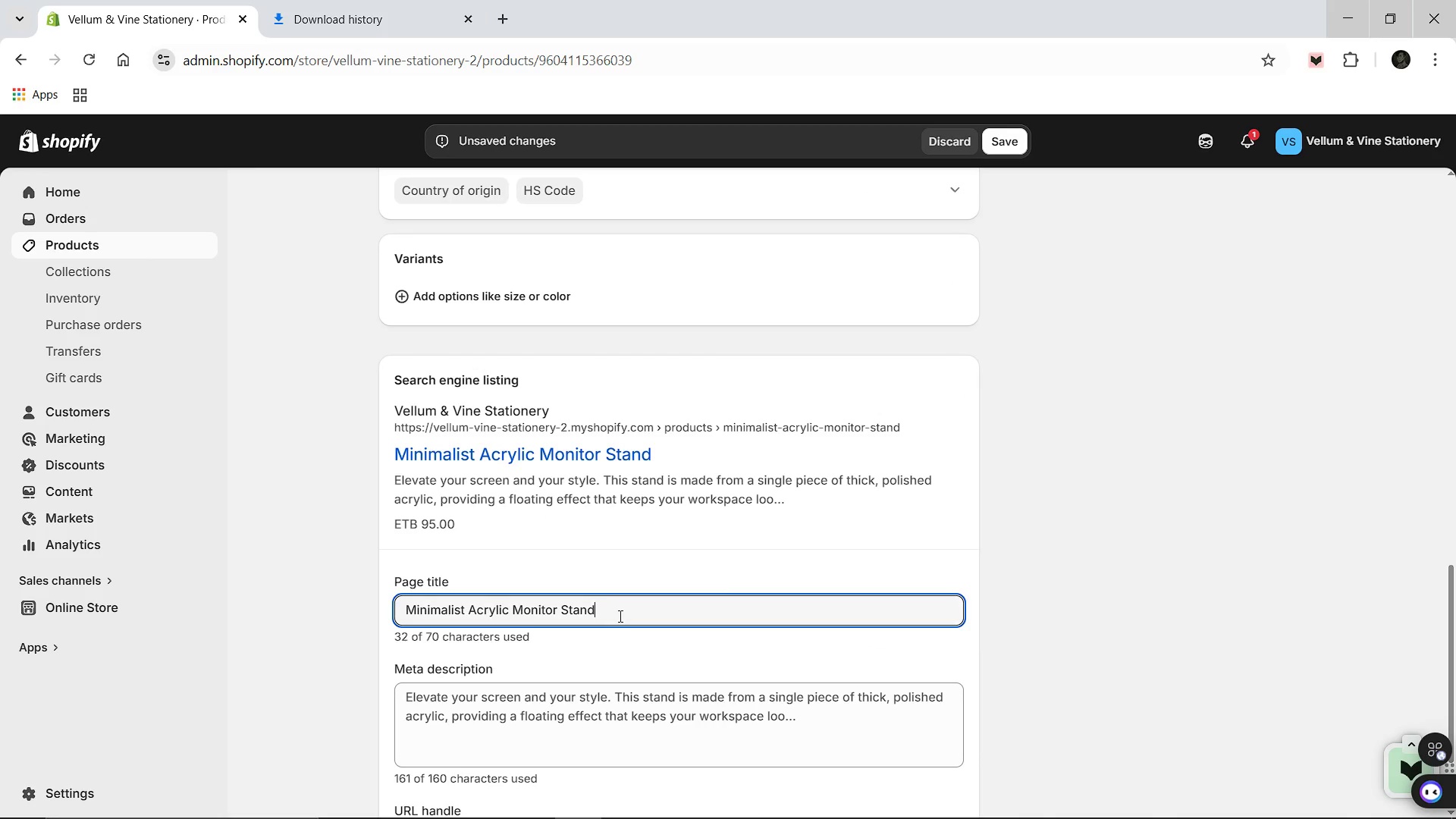 
type( [Break] Boutique Office Decor)
 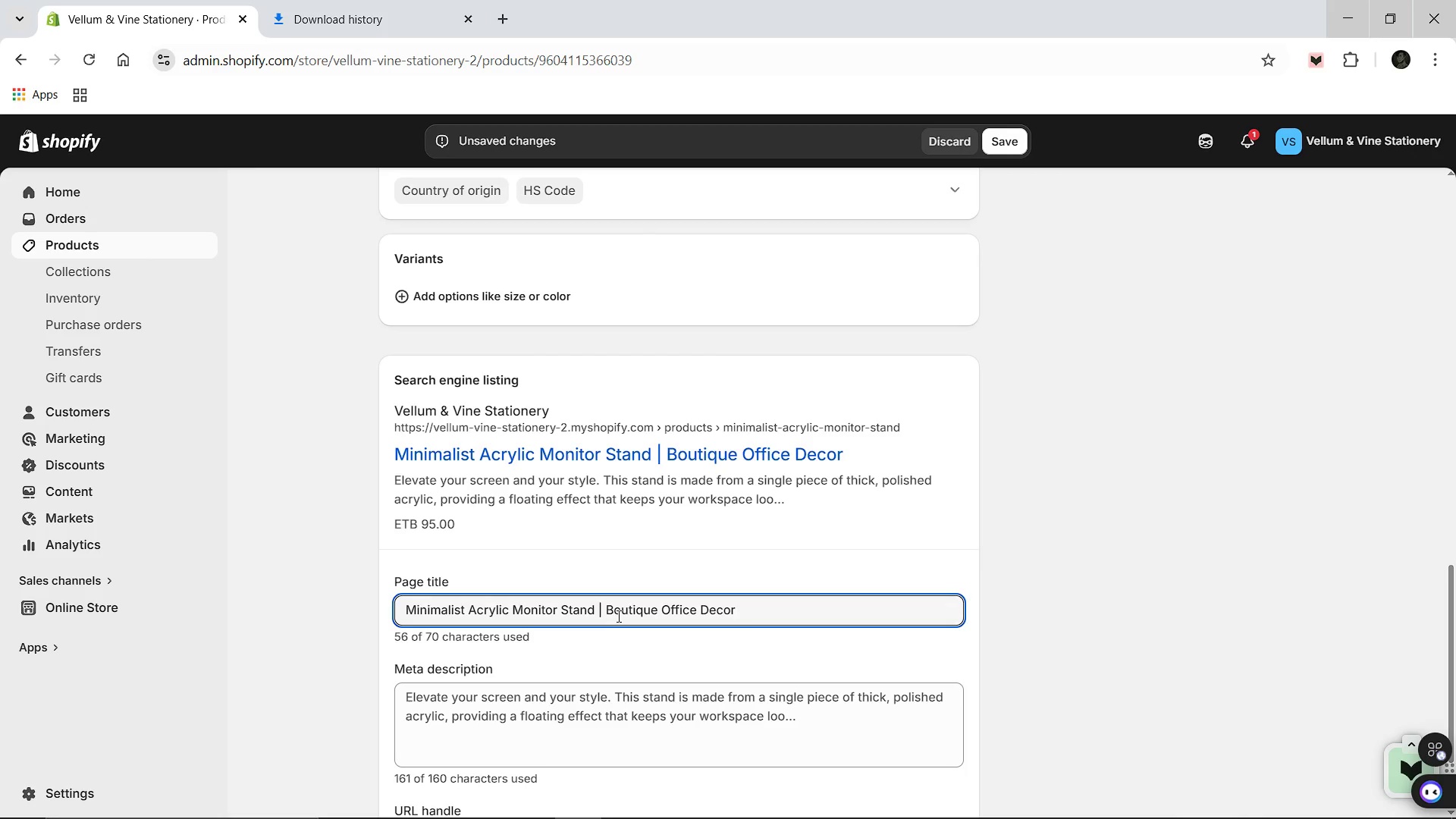 
key(Control+A)
 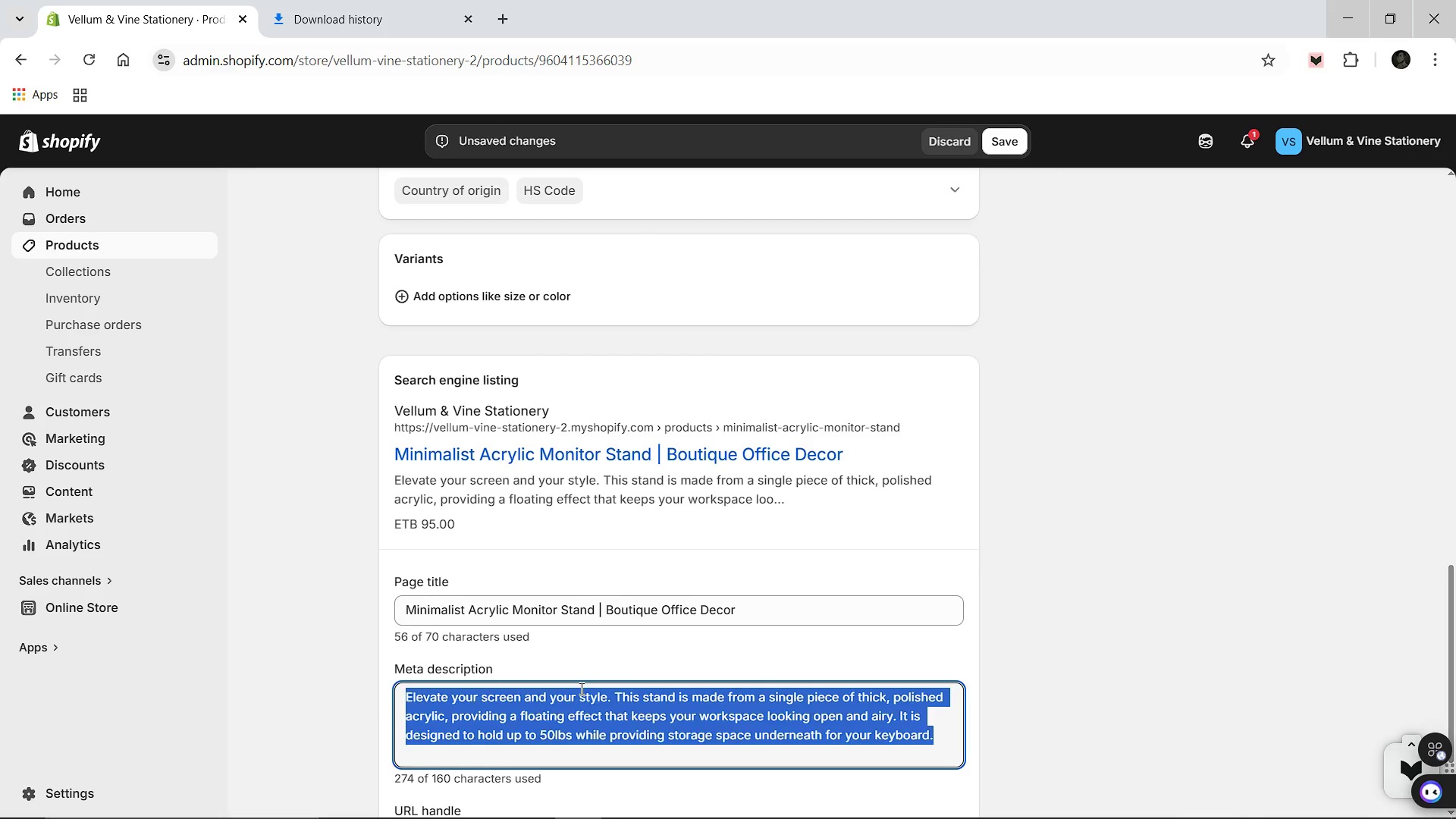 
type(Our minimalist Acrylic monitor stand is a s)
key(Backspace)
type(staple of boutique office decor )
key(Backspace)
type(. Expo)
key(Backspace)
 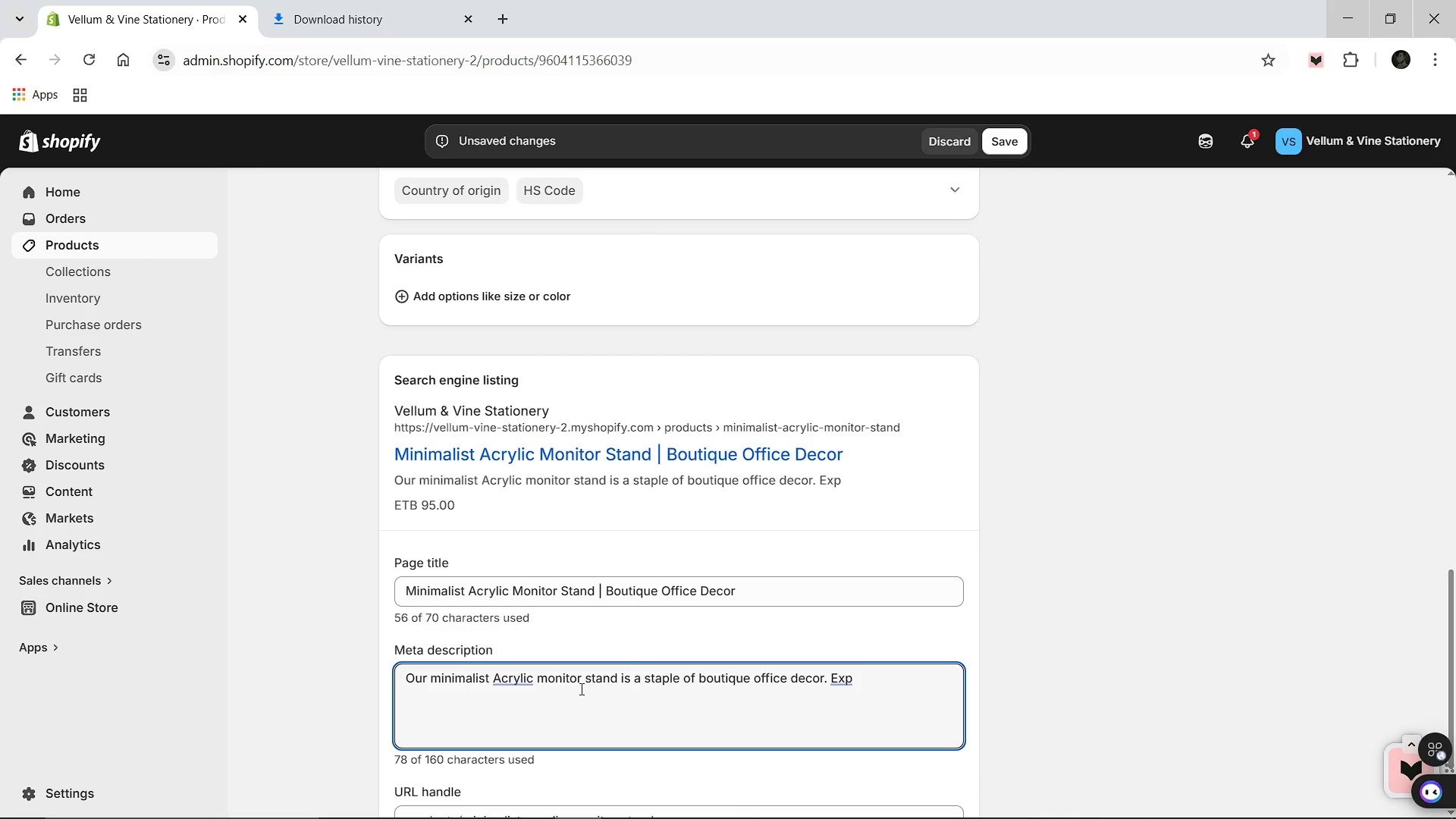 
type(lore luxury stationery and ergonomic desk solutions at Vellum & Vine.)
 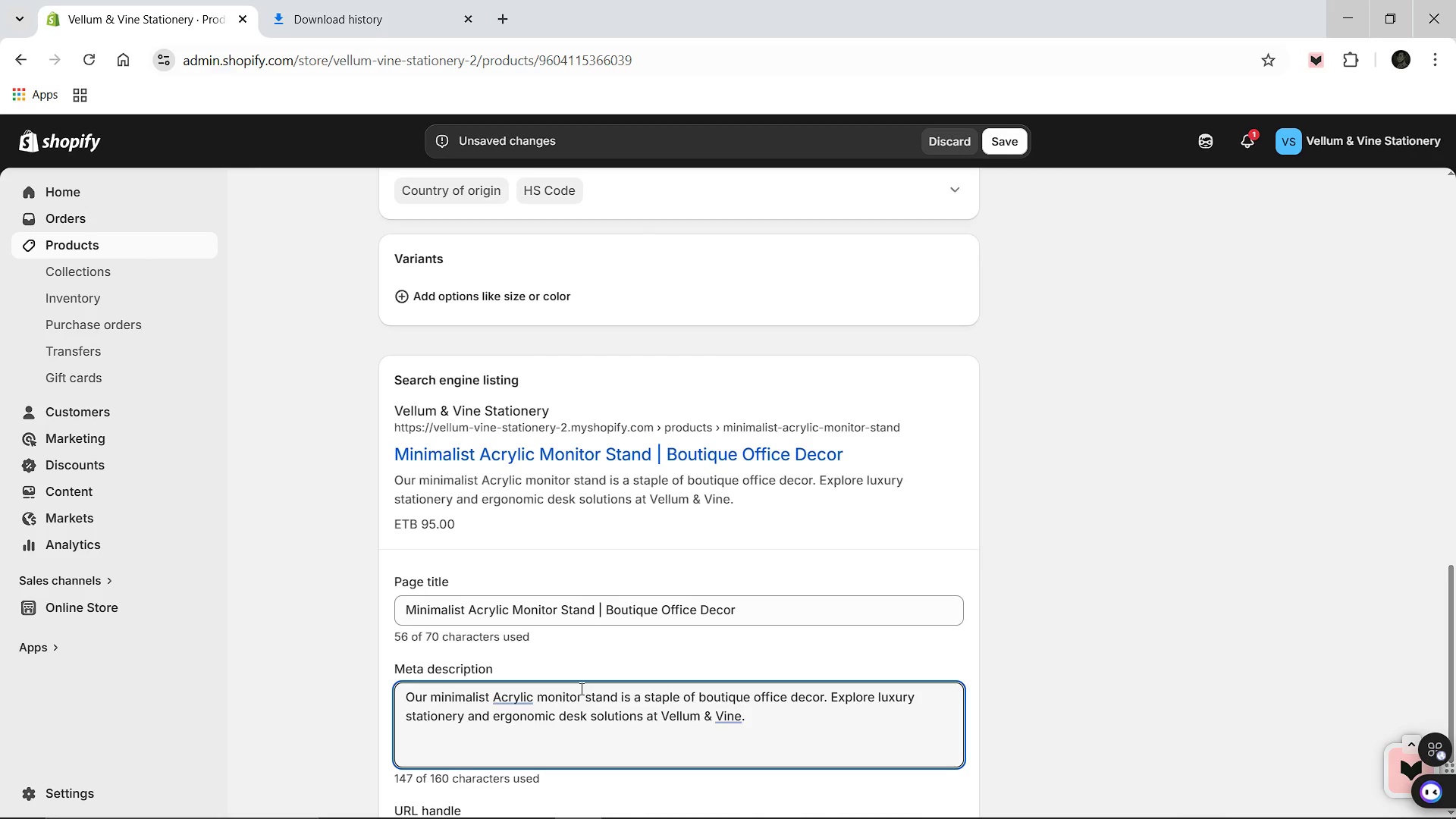 
scroll: coordinate [563, 685], scroll_direction: down, amount: 2.0
 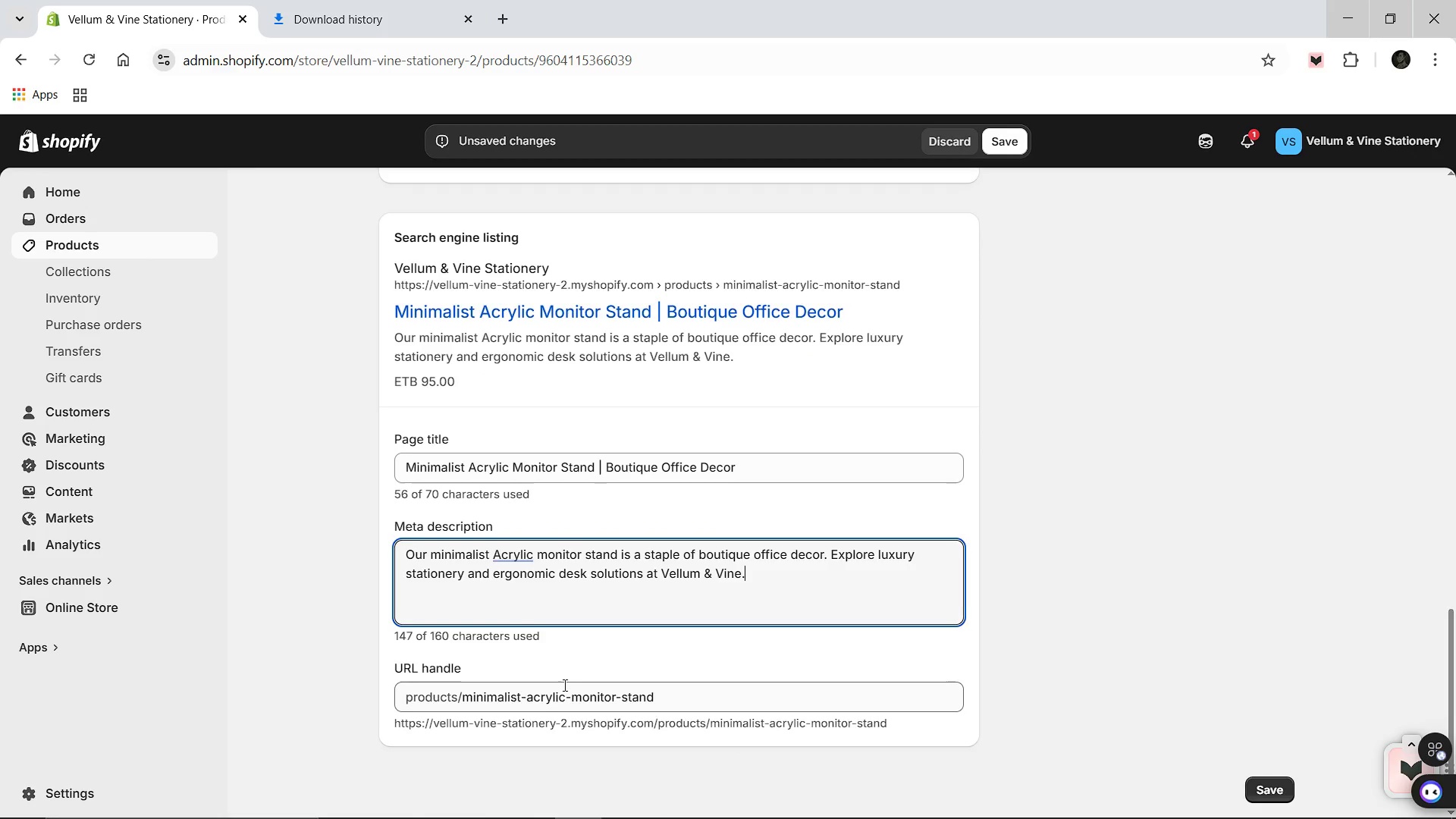 
scroll: coordinate [554, 661], scroll_direction: up, amount: 14.0
 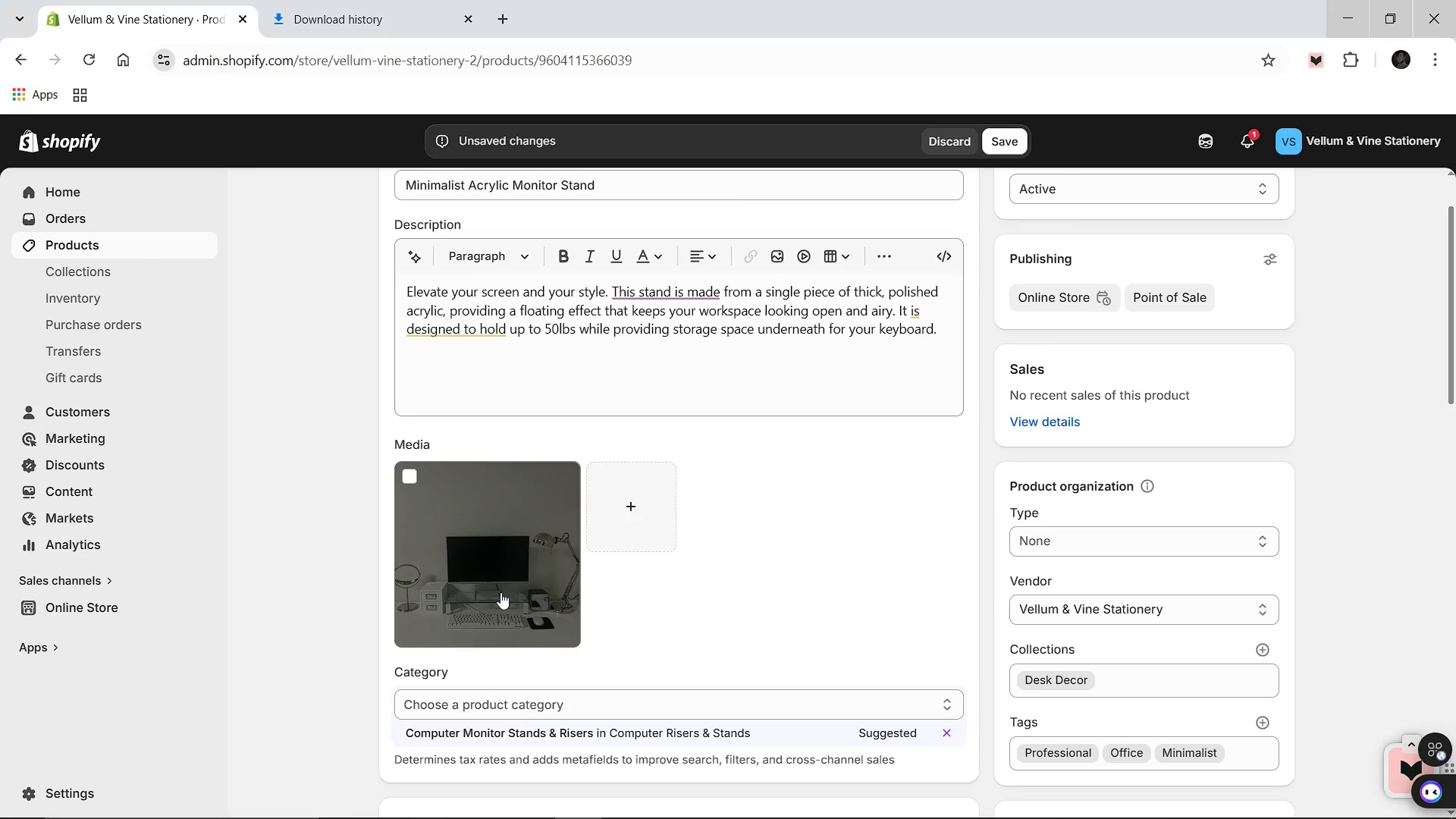 
left_click([500, 592])
 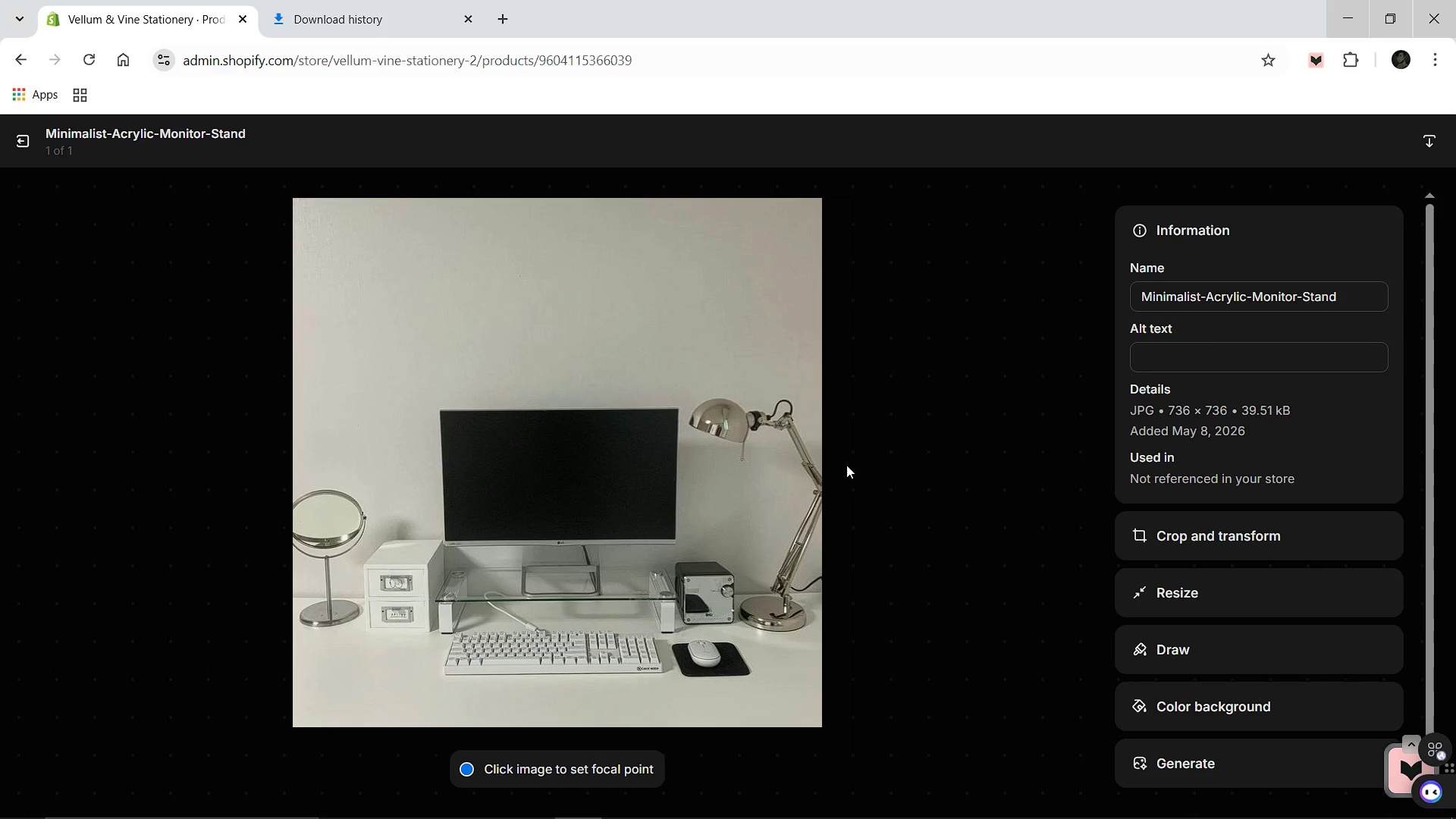 
left_click([1176, 366])
 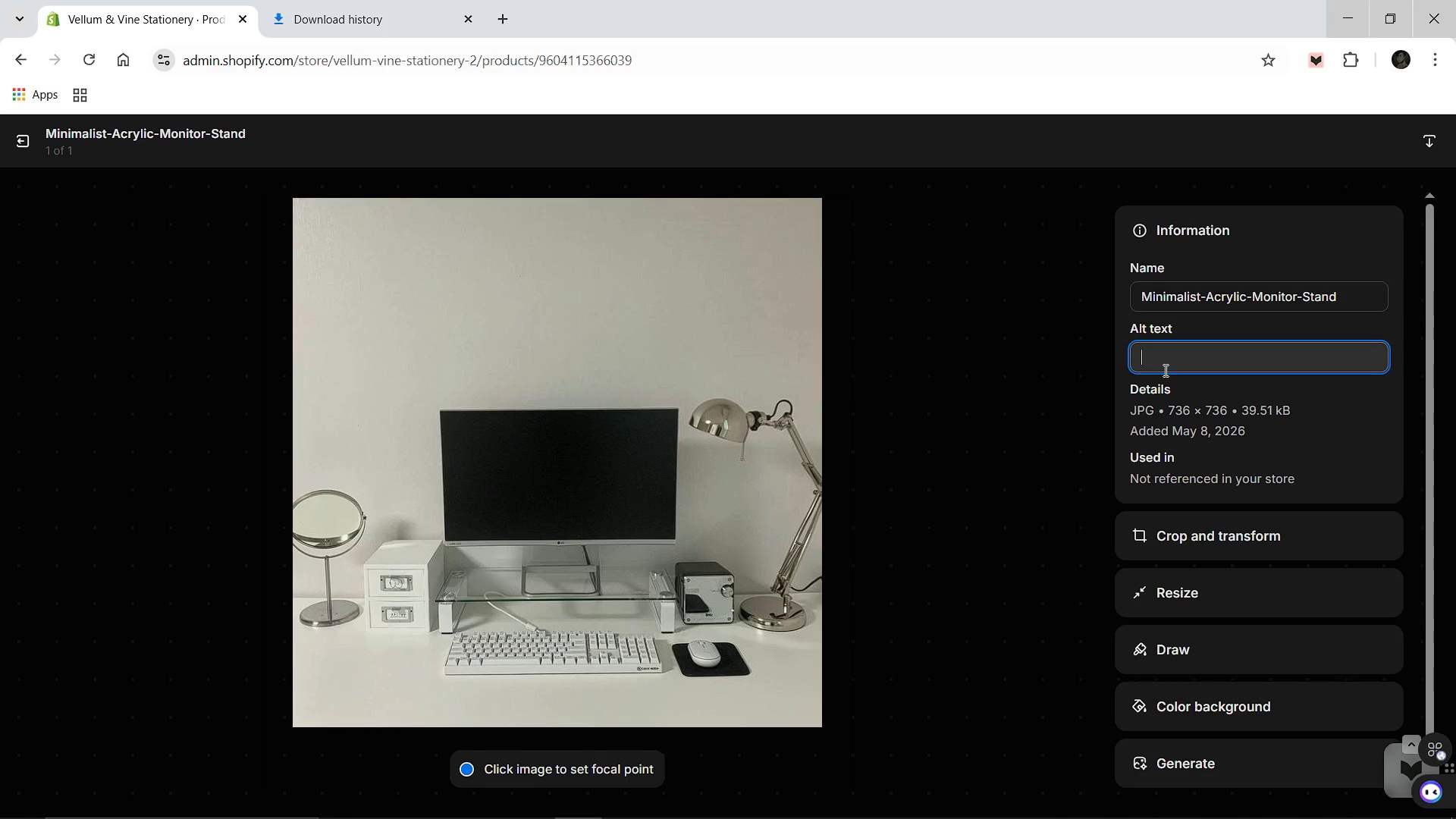 
type(Clear arcylic monitor stand on a desk, showing a keyboard tucked neatlu)
key(Backspace)
type(y underneath.)
 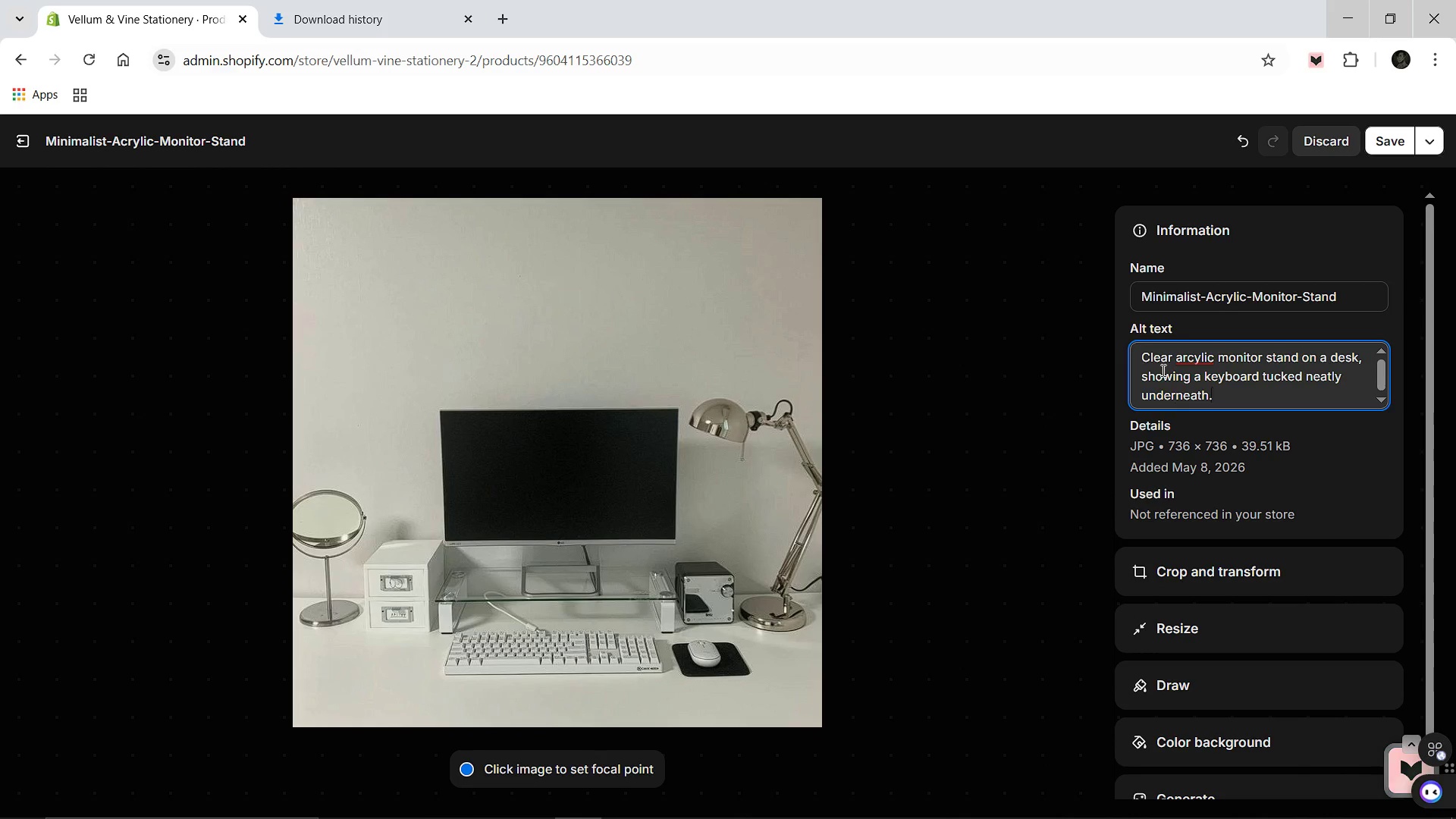 
mouse_move([1173, 377])
 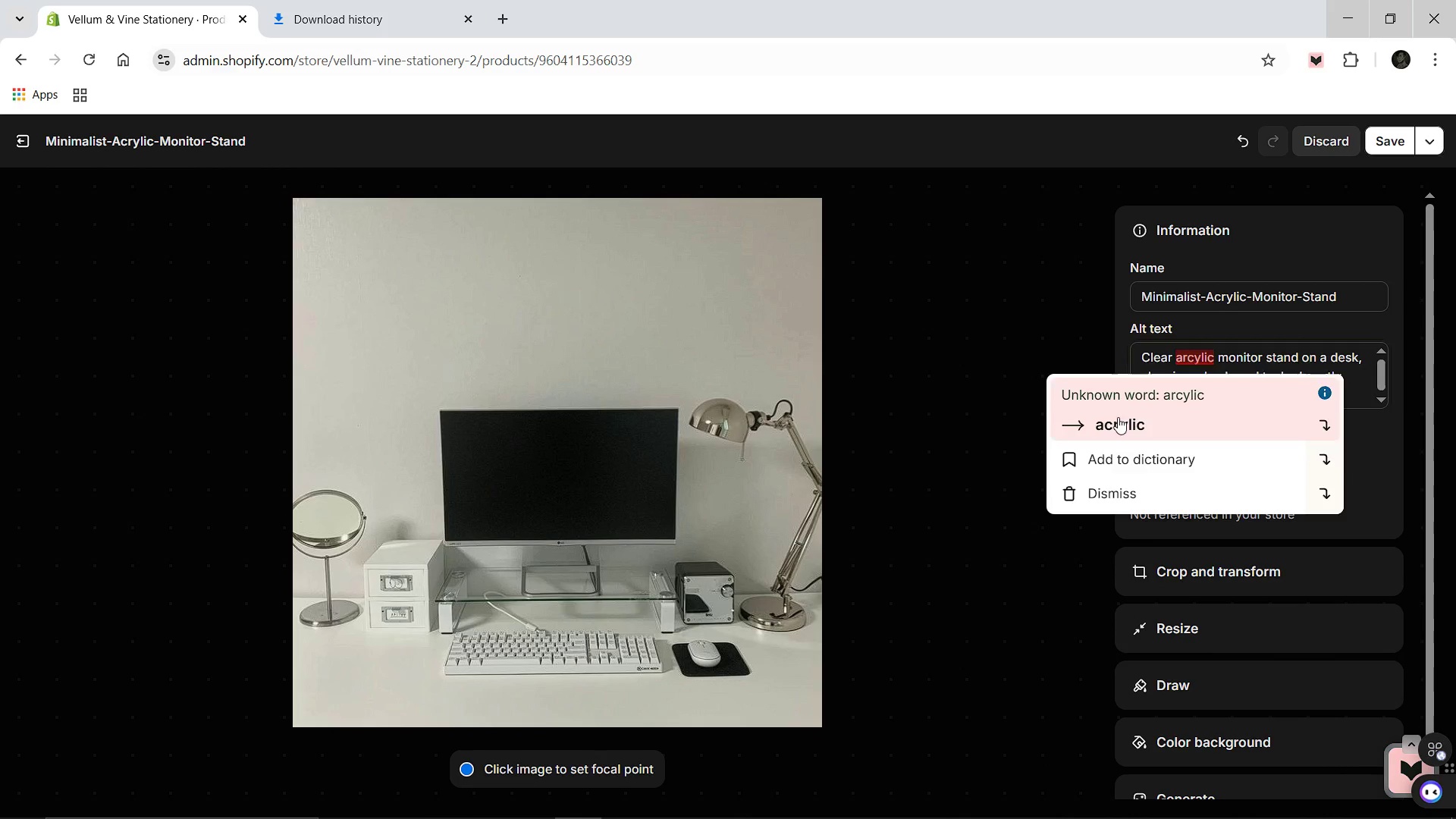 
left_click([1118, 417])
 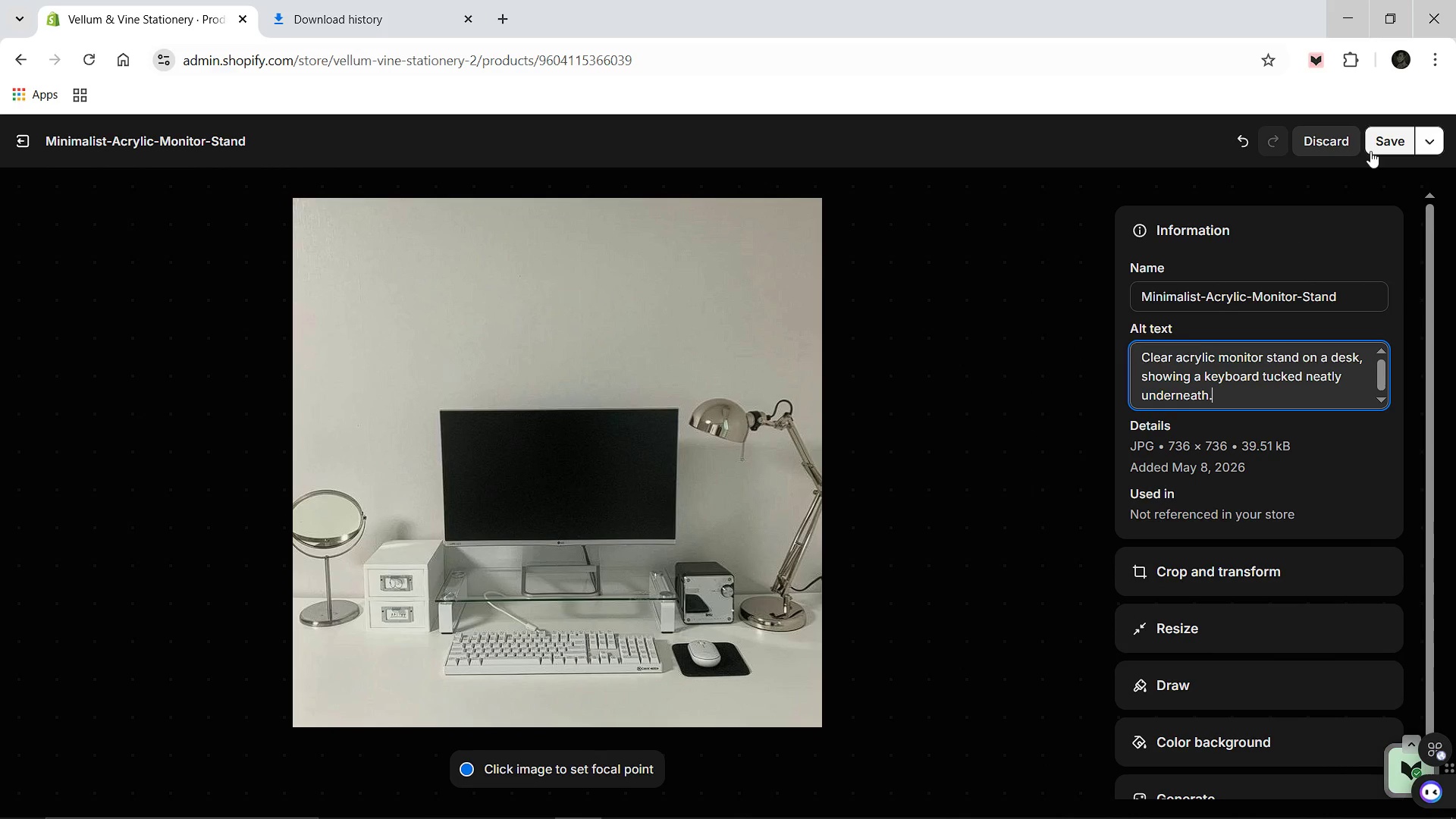 
left_click([1370, 151])
 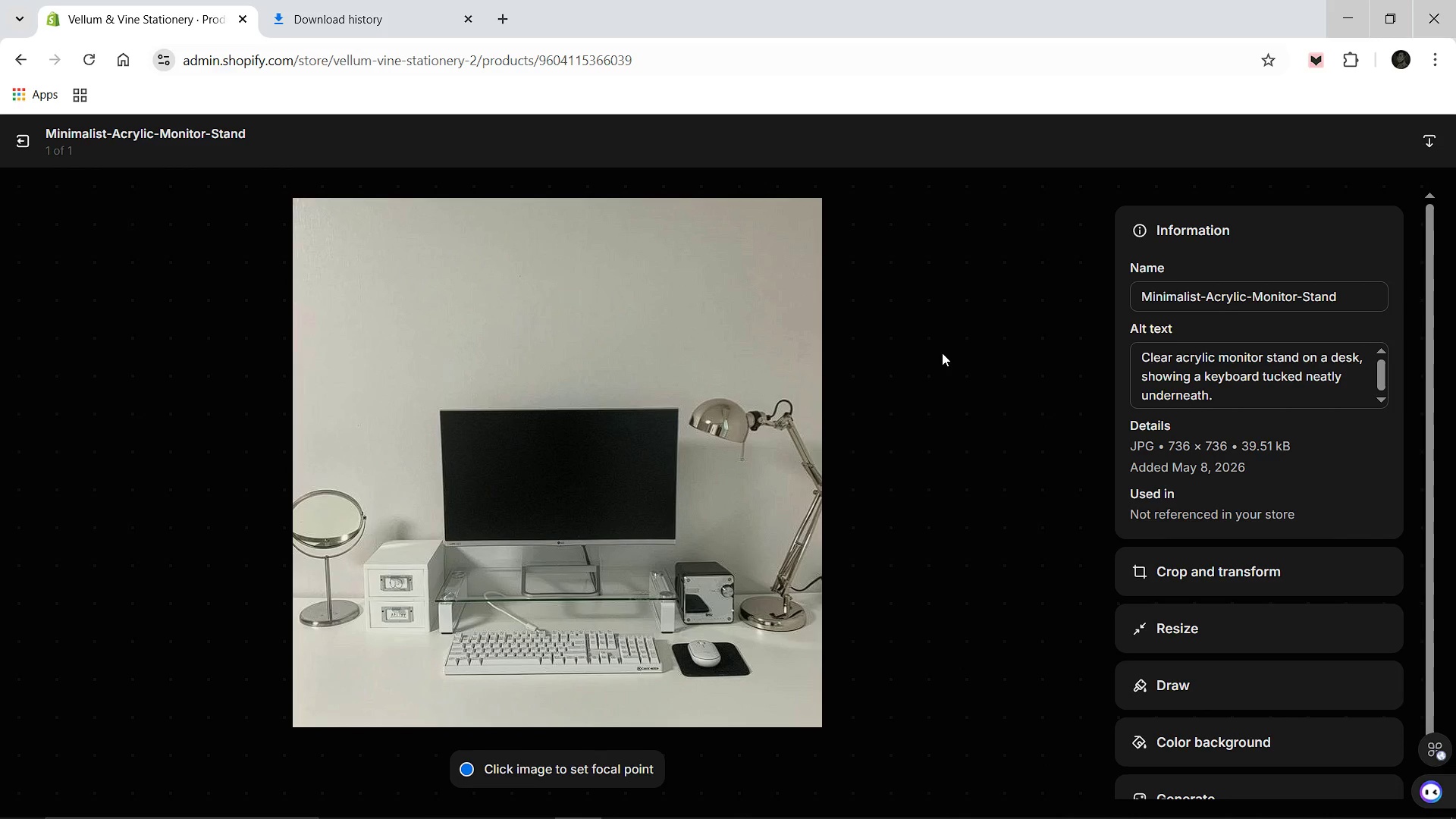 
wait(11.44)
 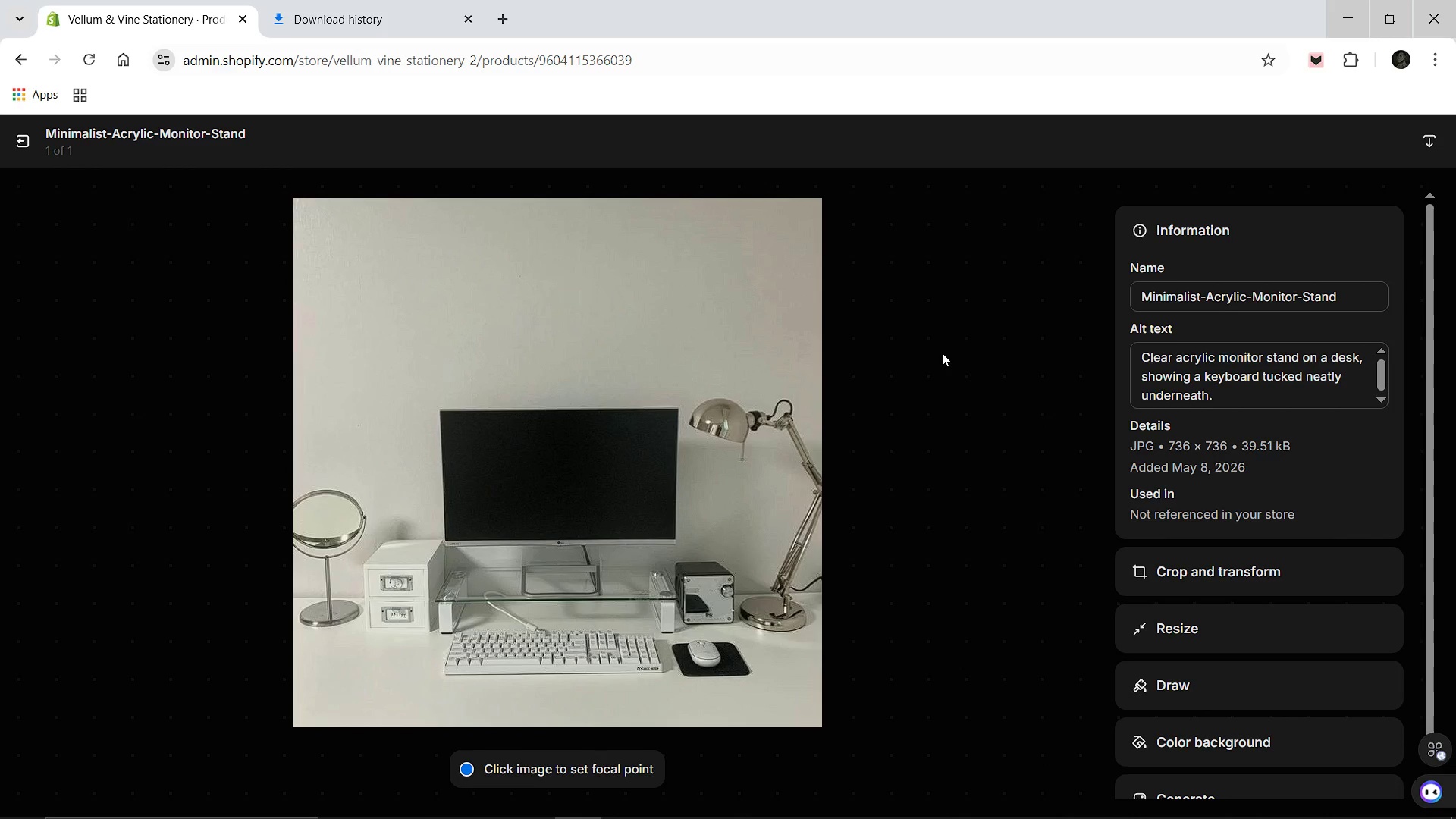 
left_click([1020, 142])
 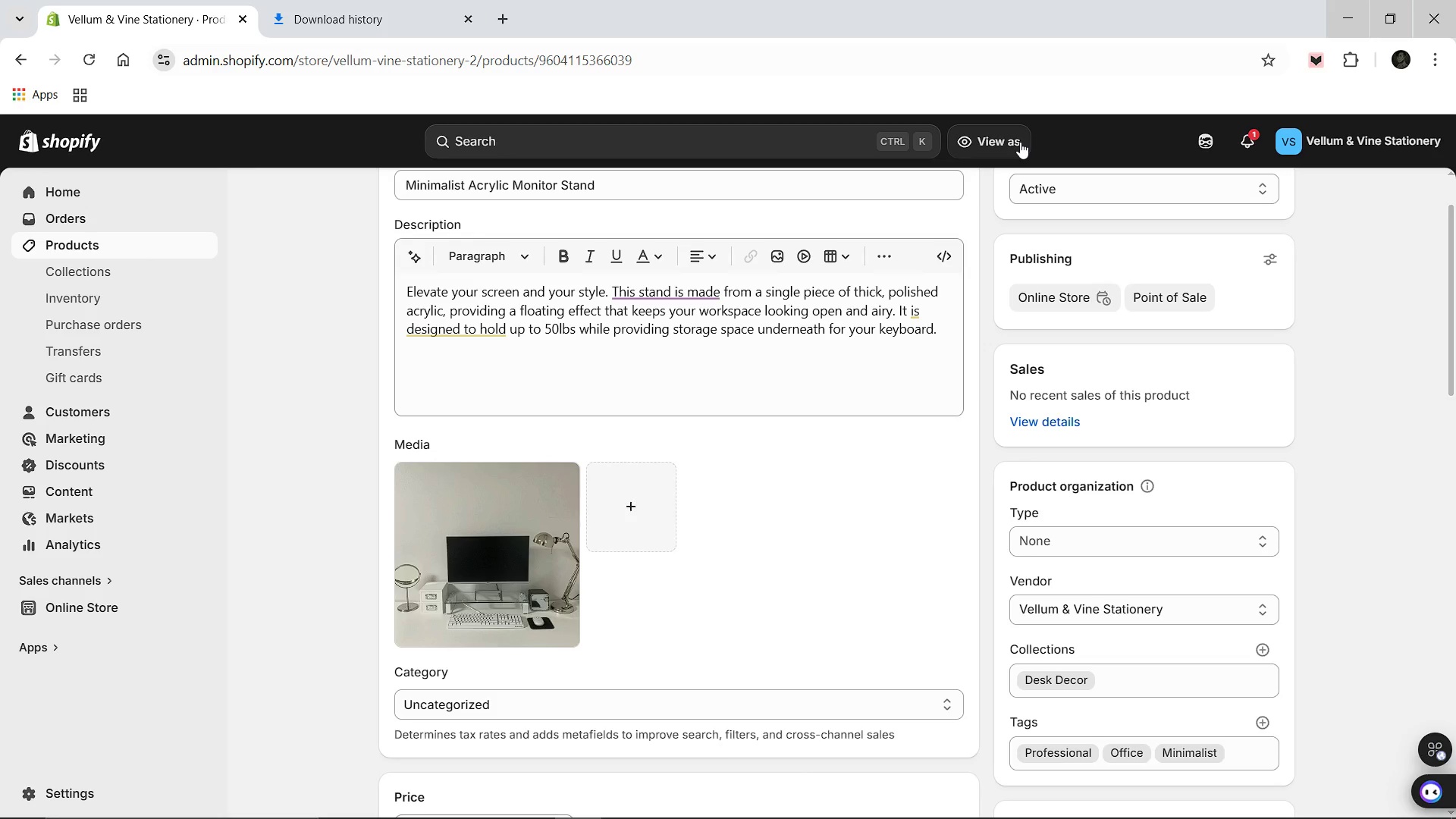 
wait(18.0)
 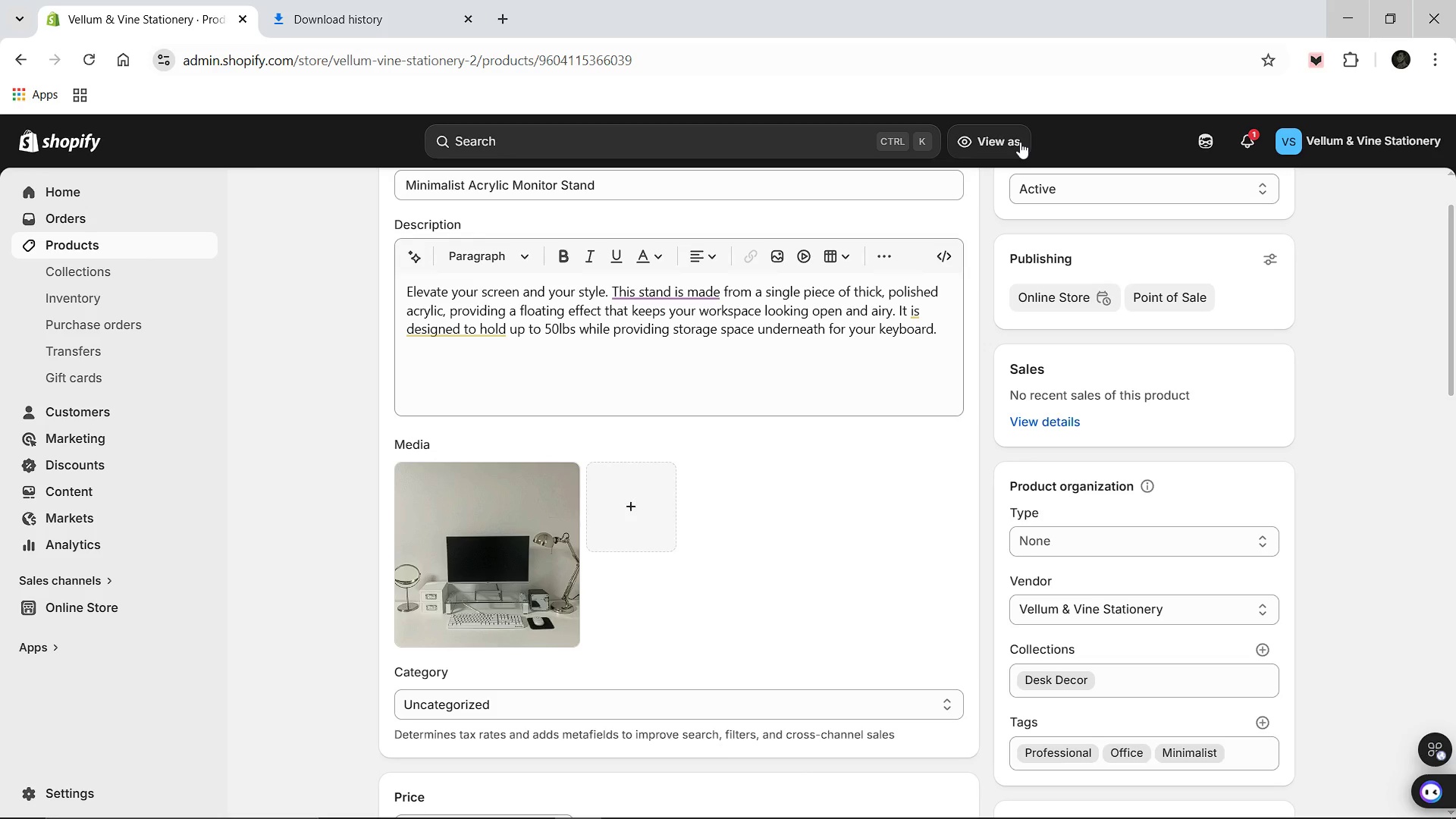 
scroll: coordinate [417, 221], scroll_direction: up, amount: 3.0
 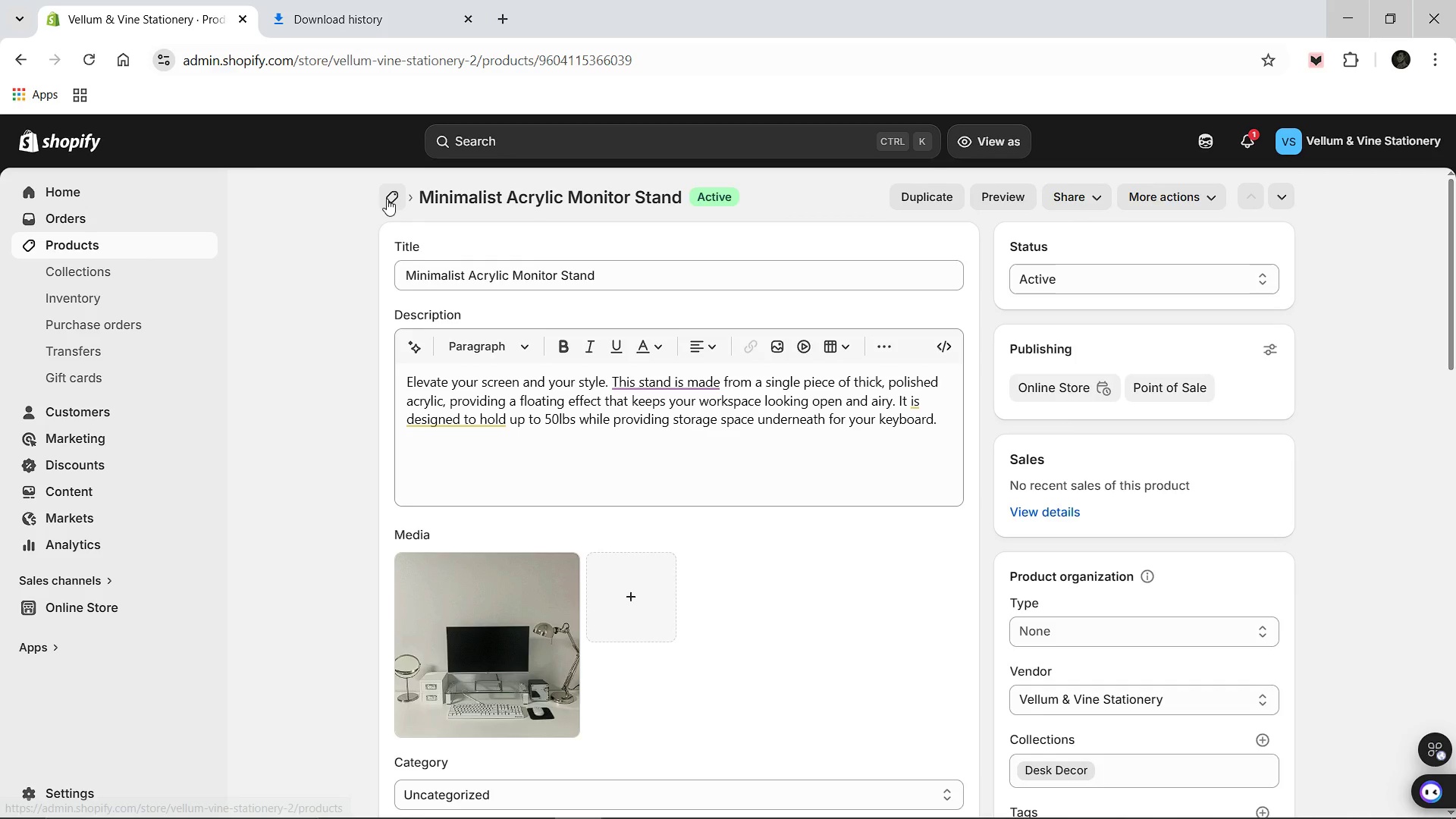 
left_click([387, 199])
 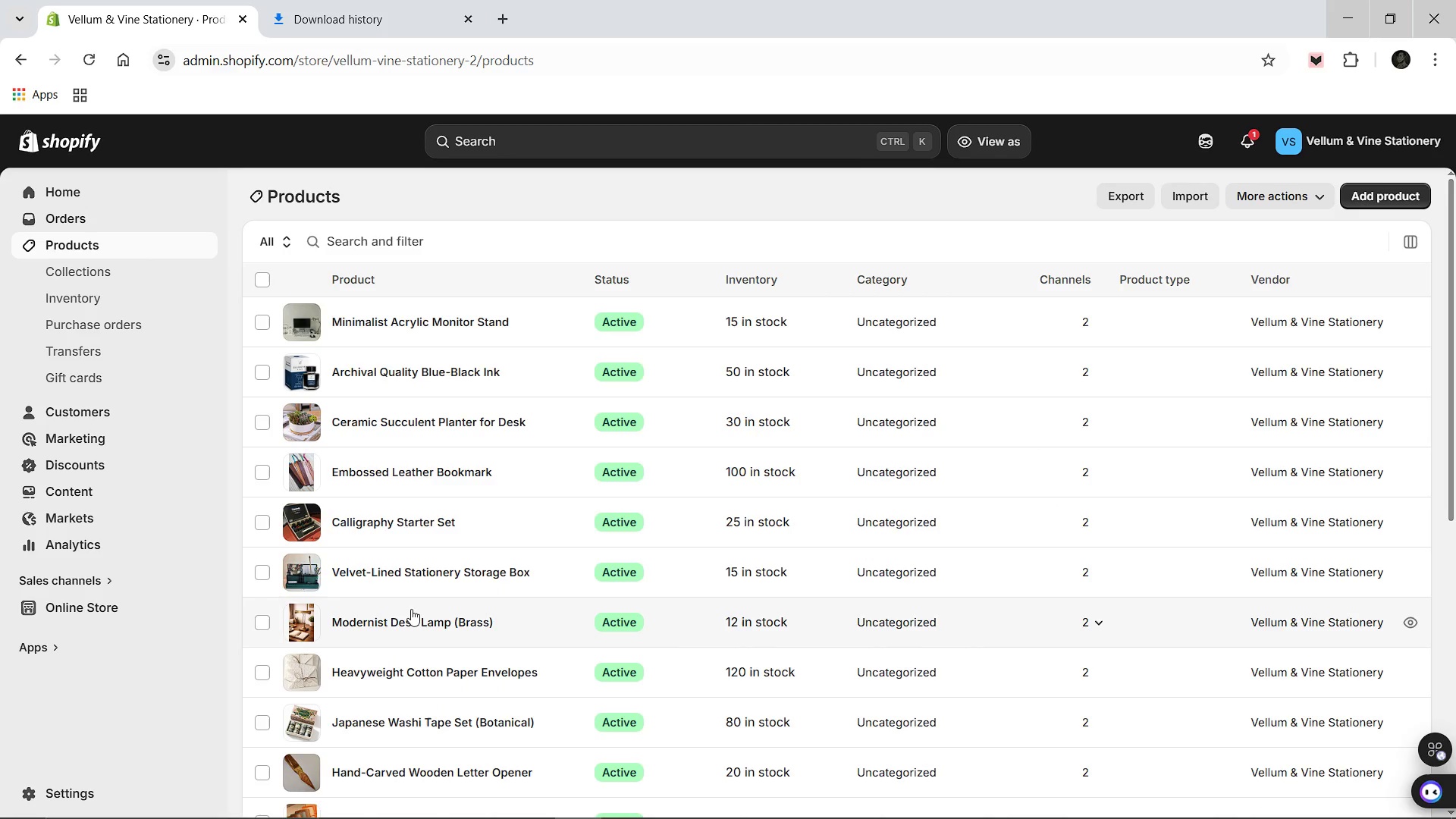 
wait(6.75)
 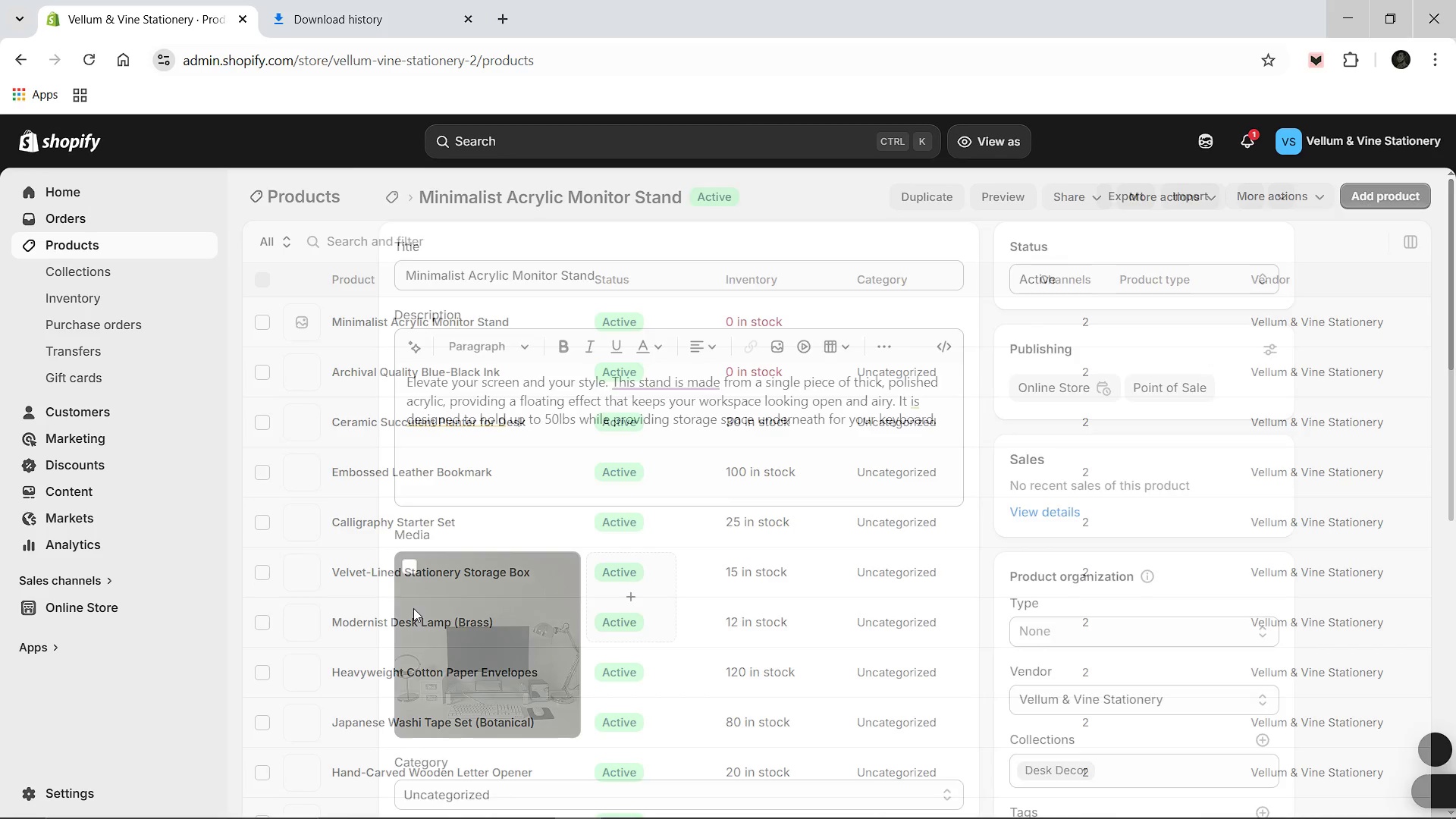 
scroll: coordinate [707, 645], scroll_direction: down, amount: 3.0
 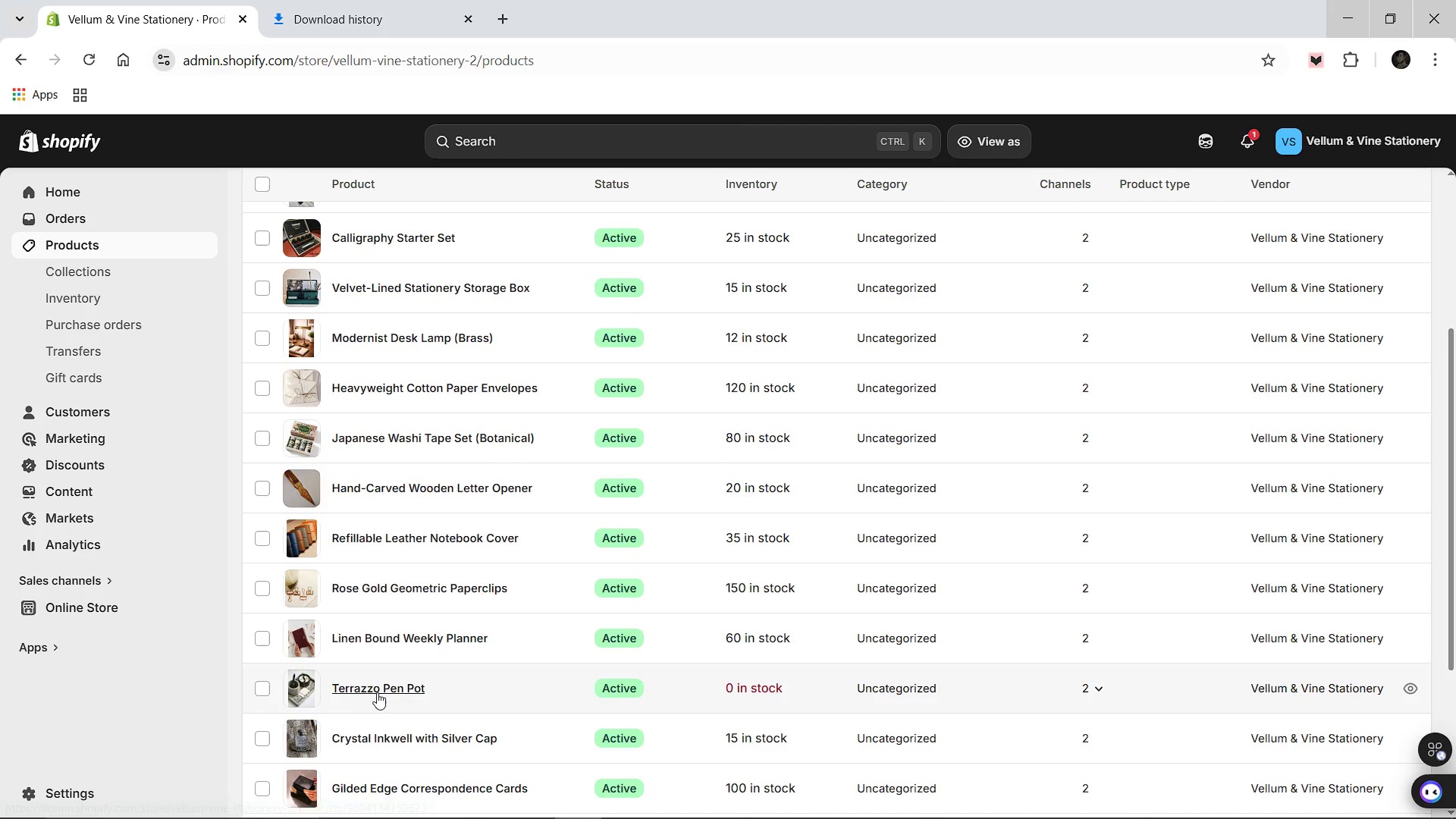 
left_click([377, 692])
 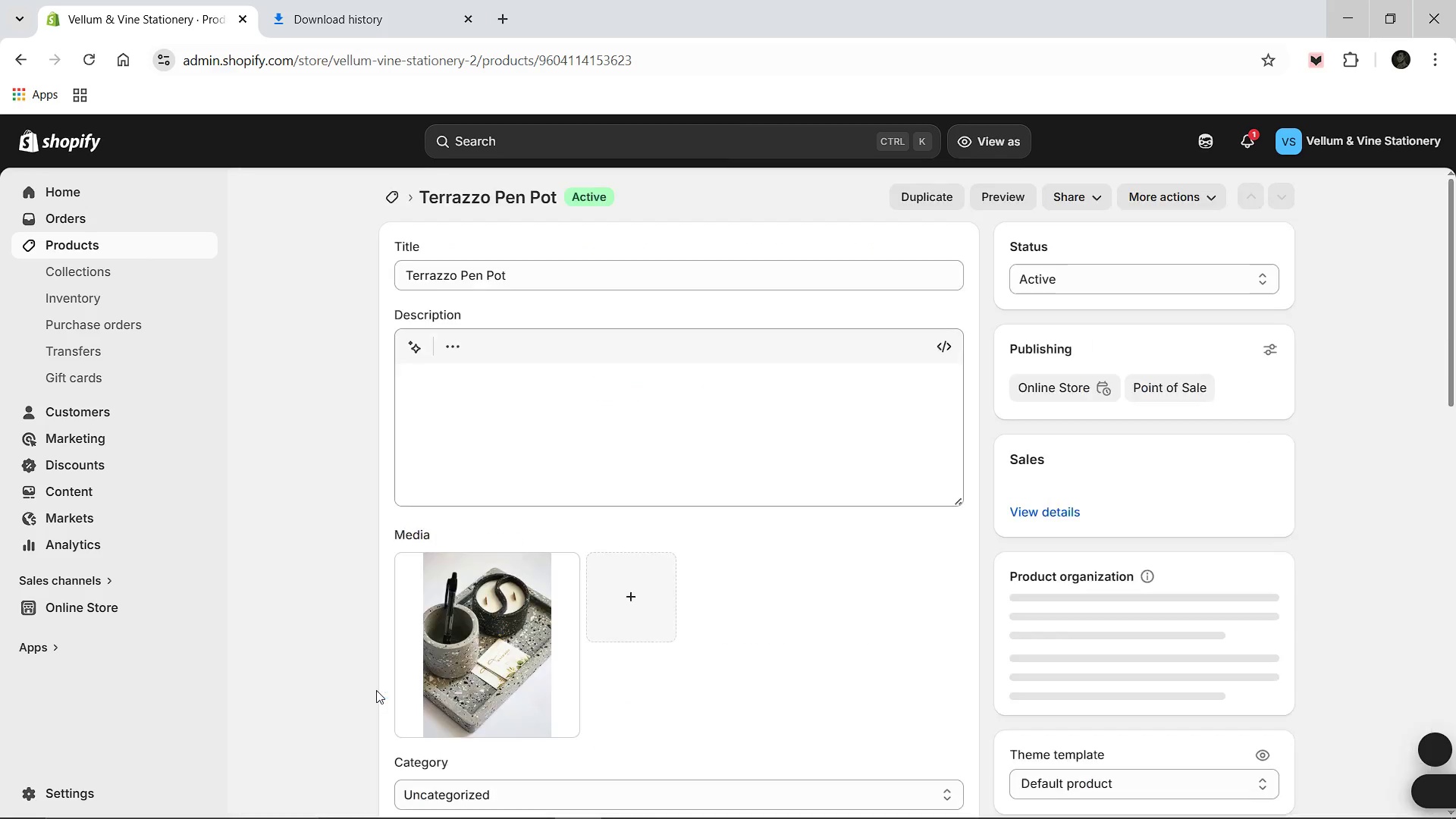 
scroll: coordinate [607, 669], scroll_direction: down, amount: 4.0
 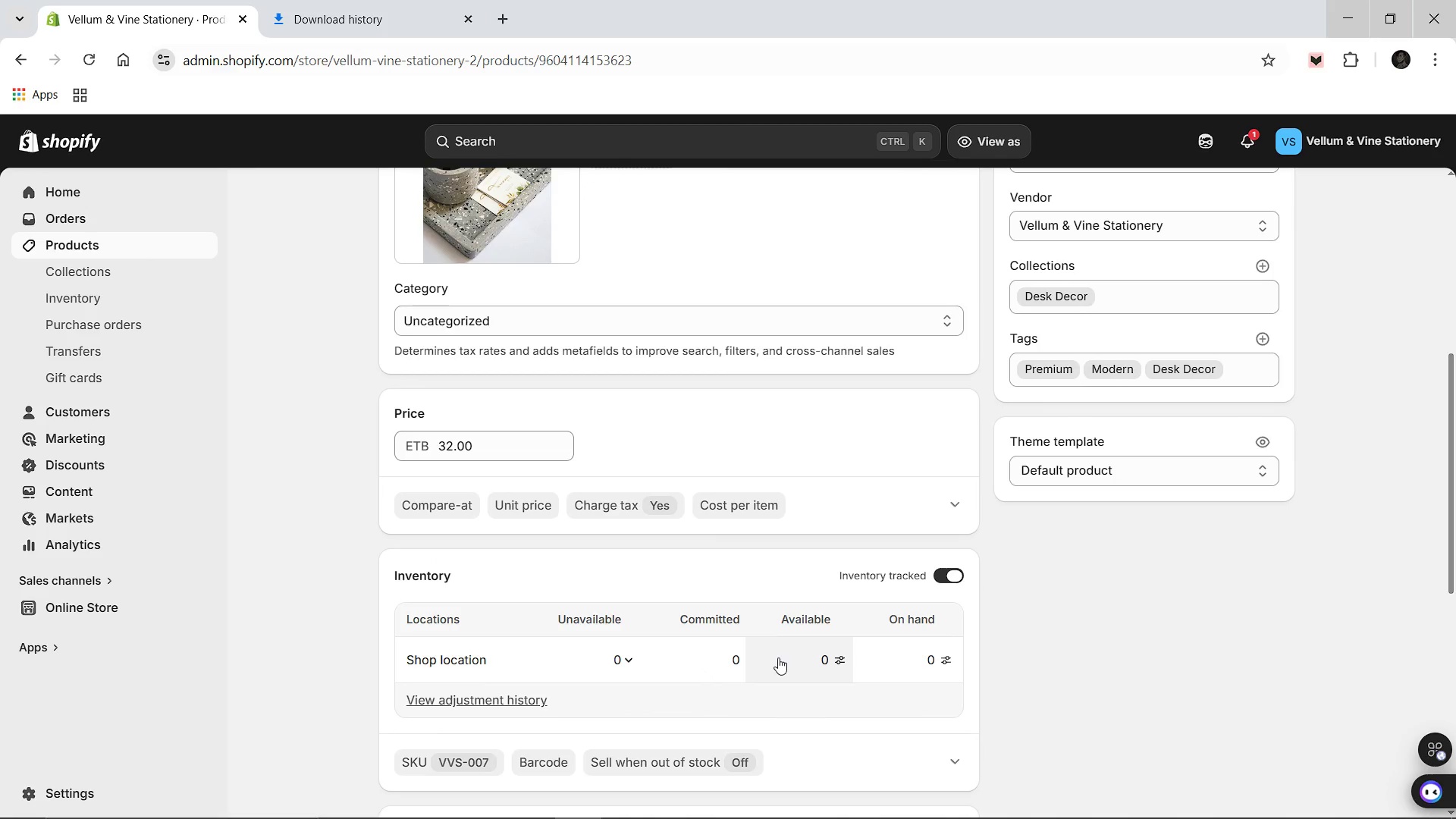 
left_click([822, 657])
 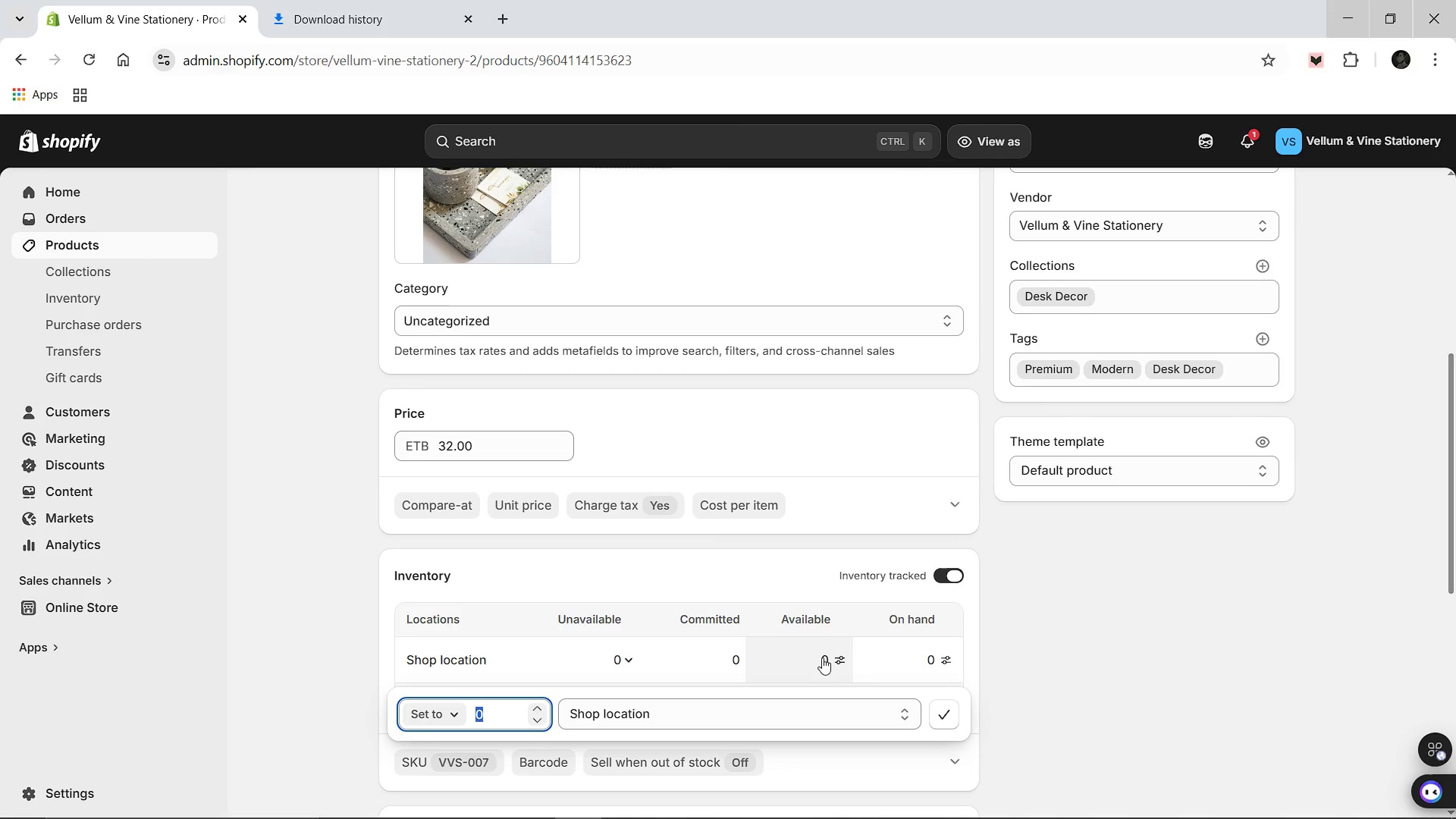 
type(70)
 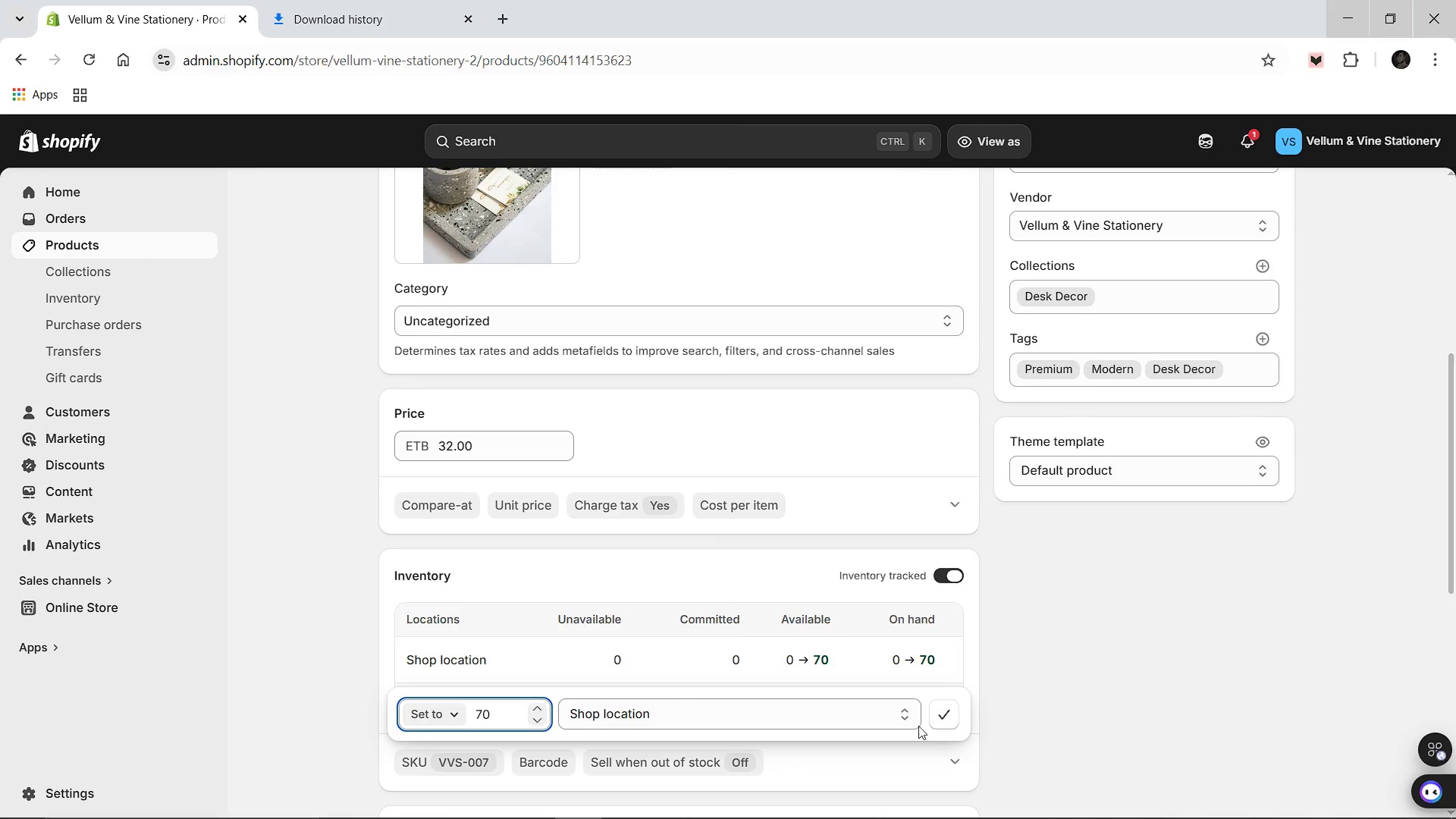 
left_click([935, 708])
 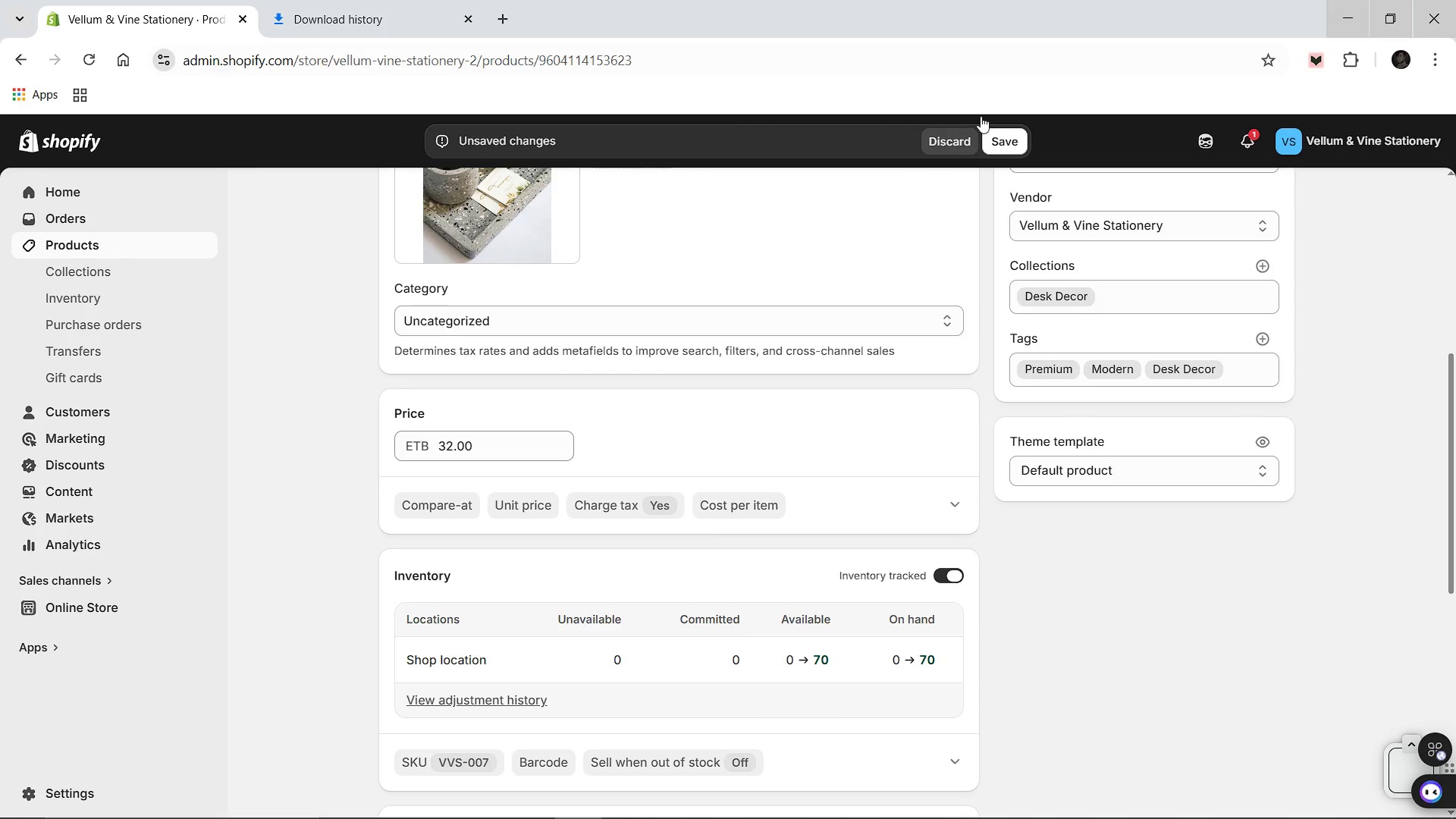 
left_click([994, 136])
 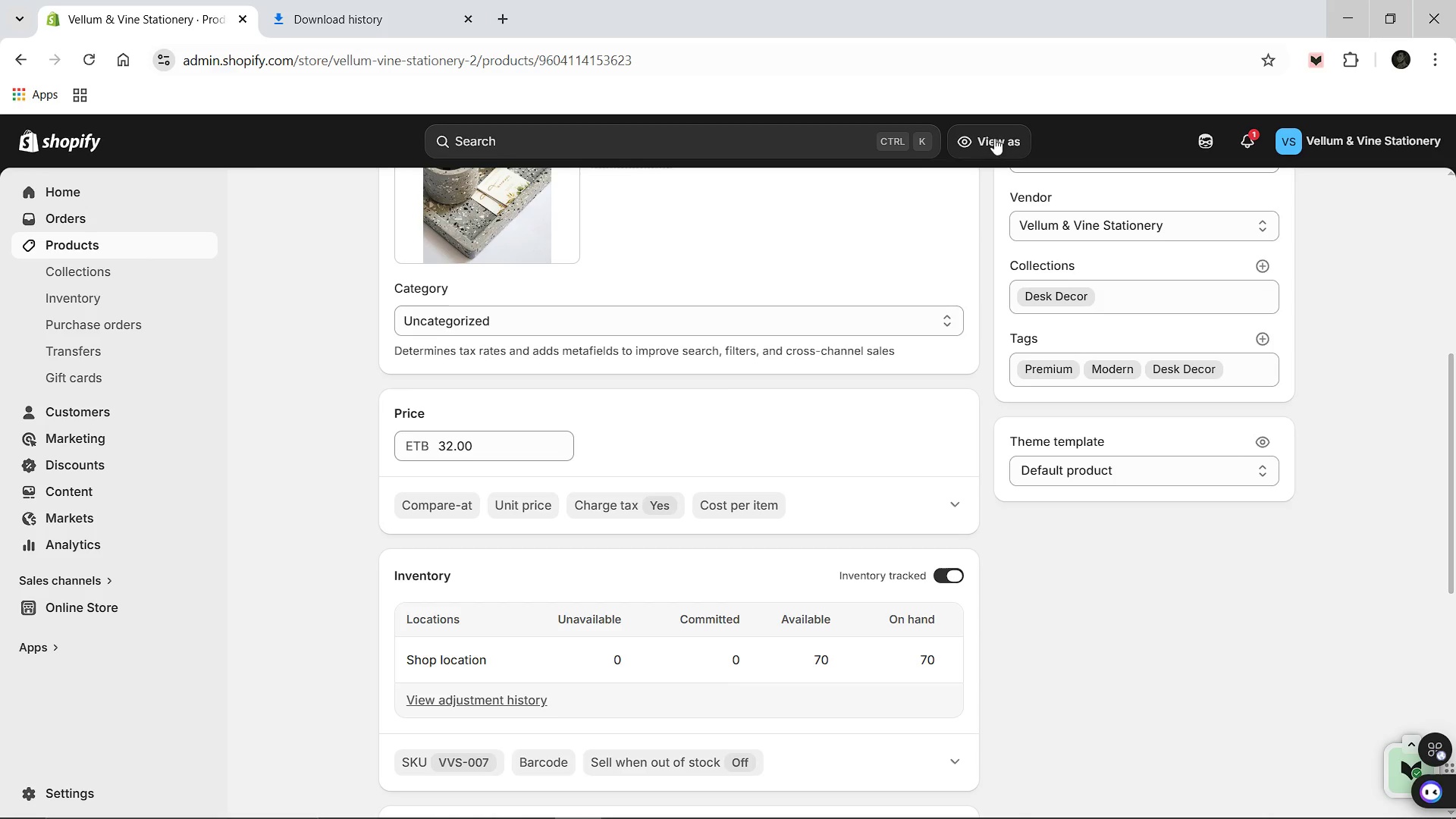 
wait(20.98)
 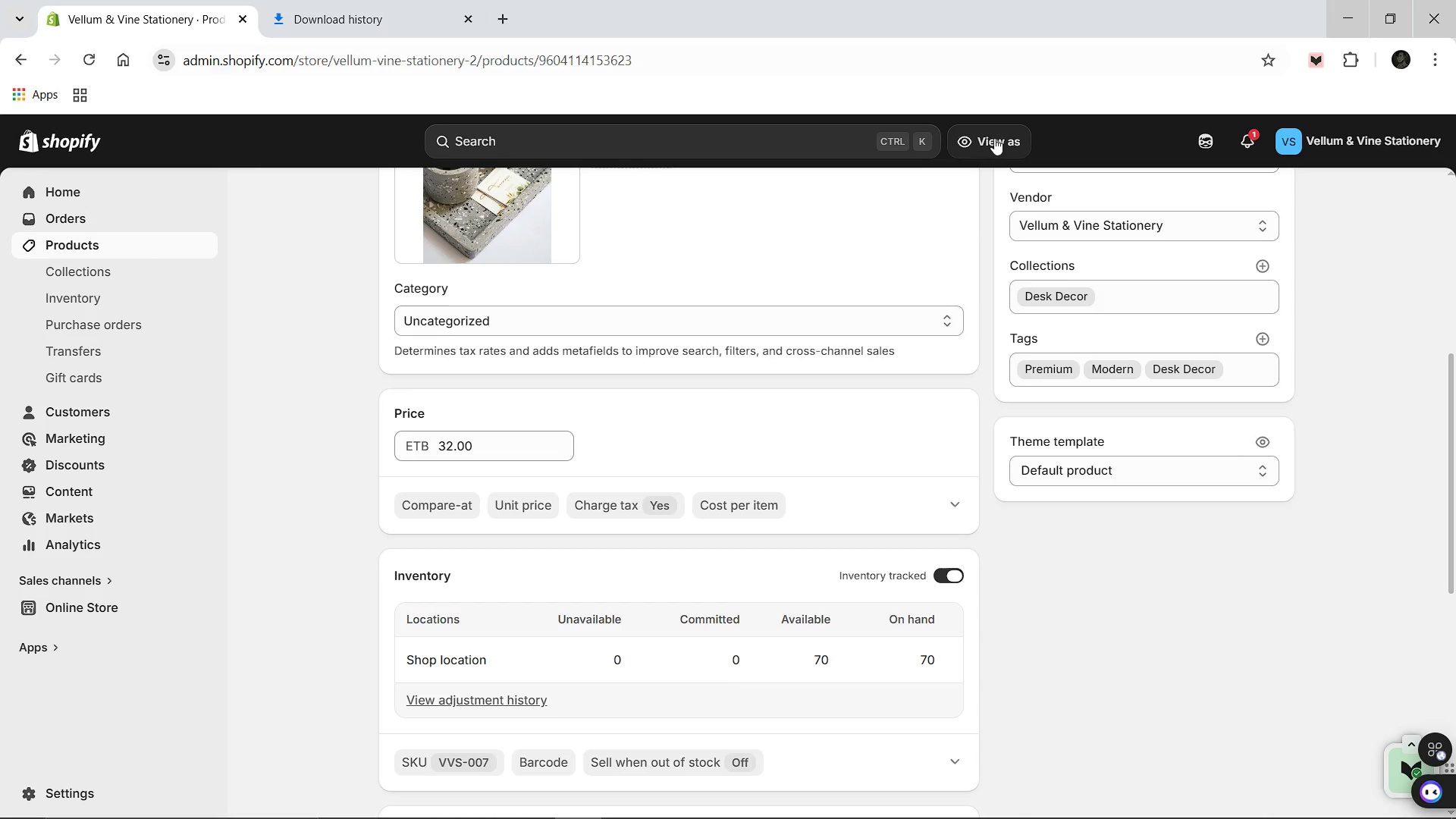 
scroll: coordinate [467, 262], scroll_direction: up, amount: 7.0
 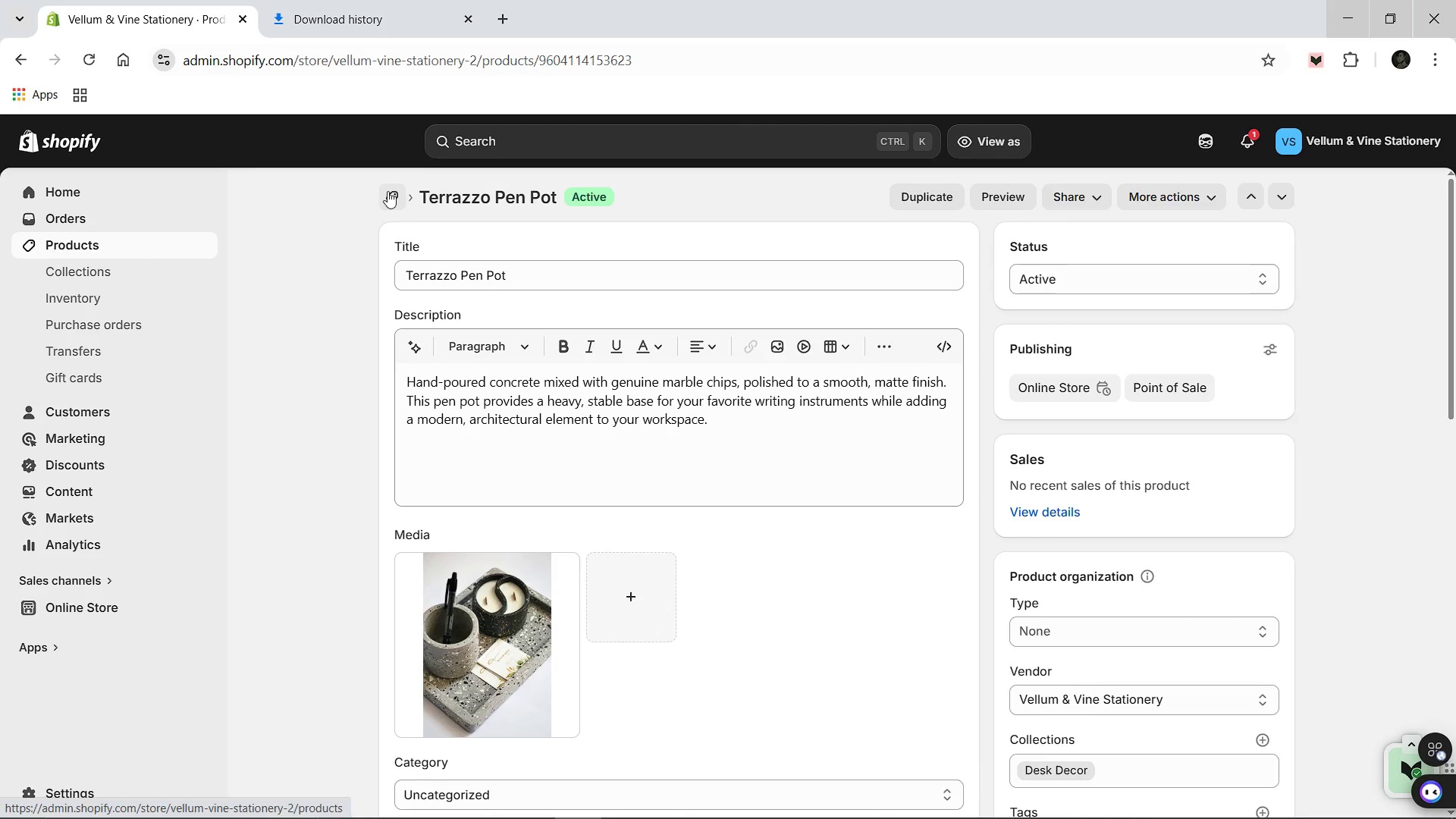 
left_click([388, 191])
 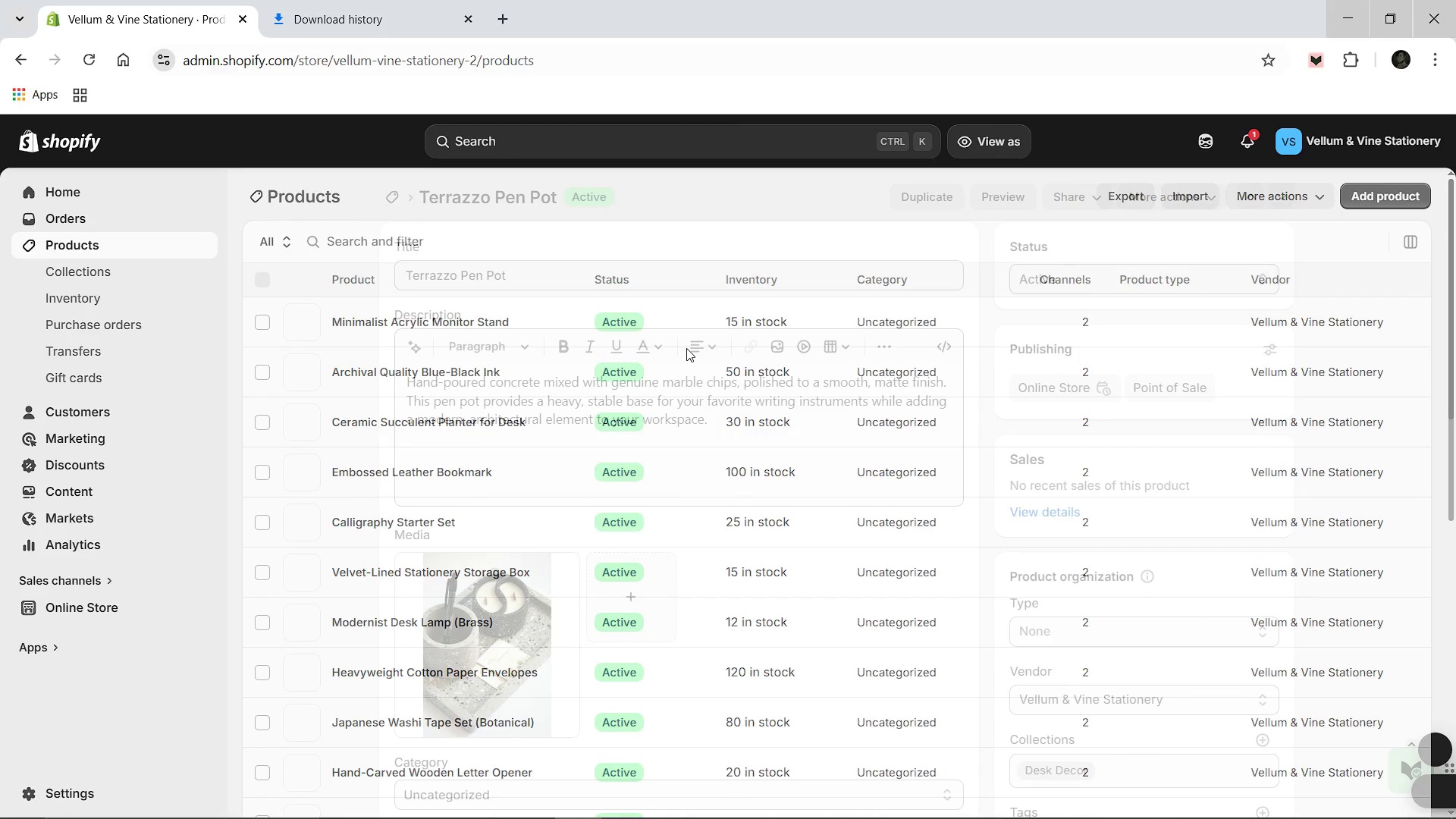 
scroll: coordinate [558, 481], scroll_direction: down, amount: 17.0
 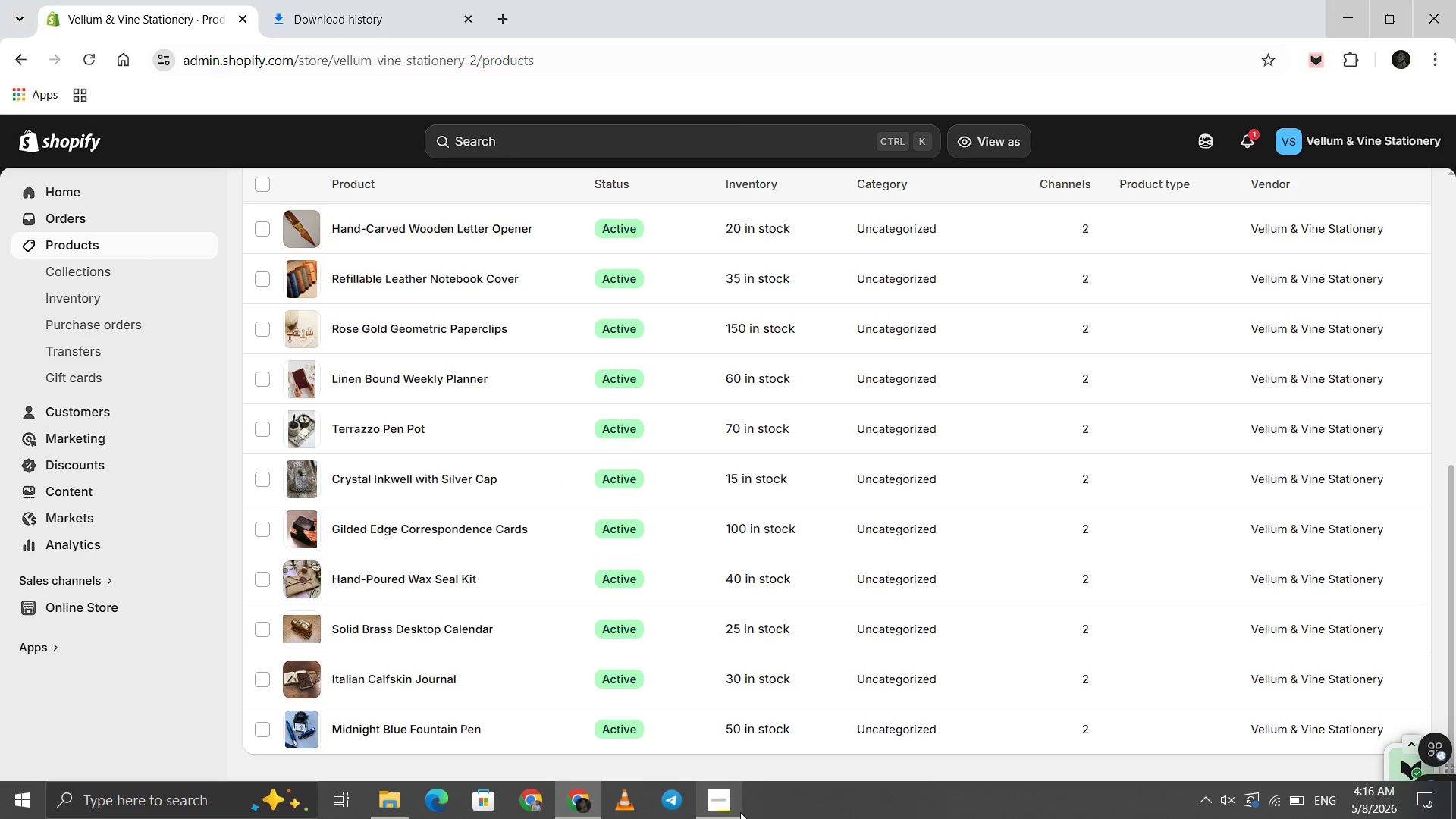 
left_click([741, 812])